 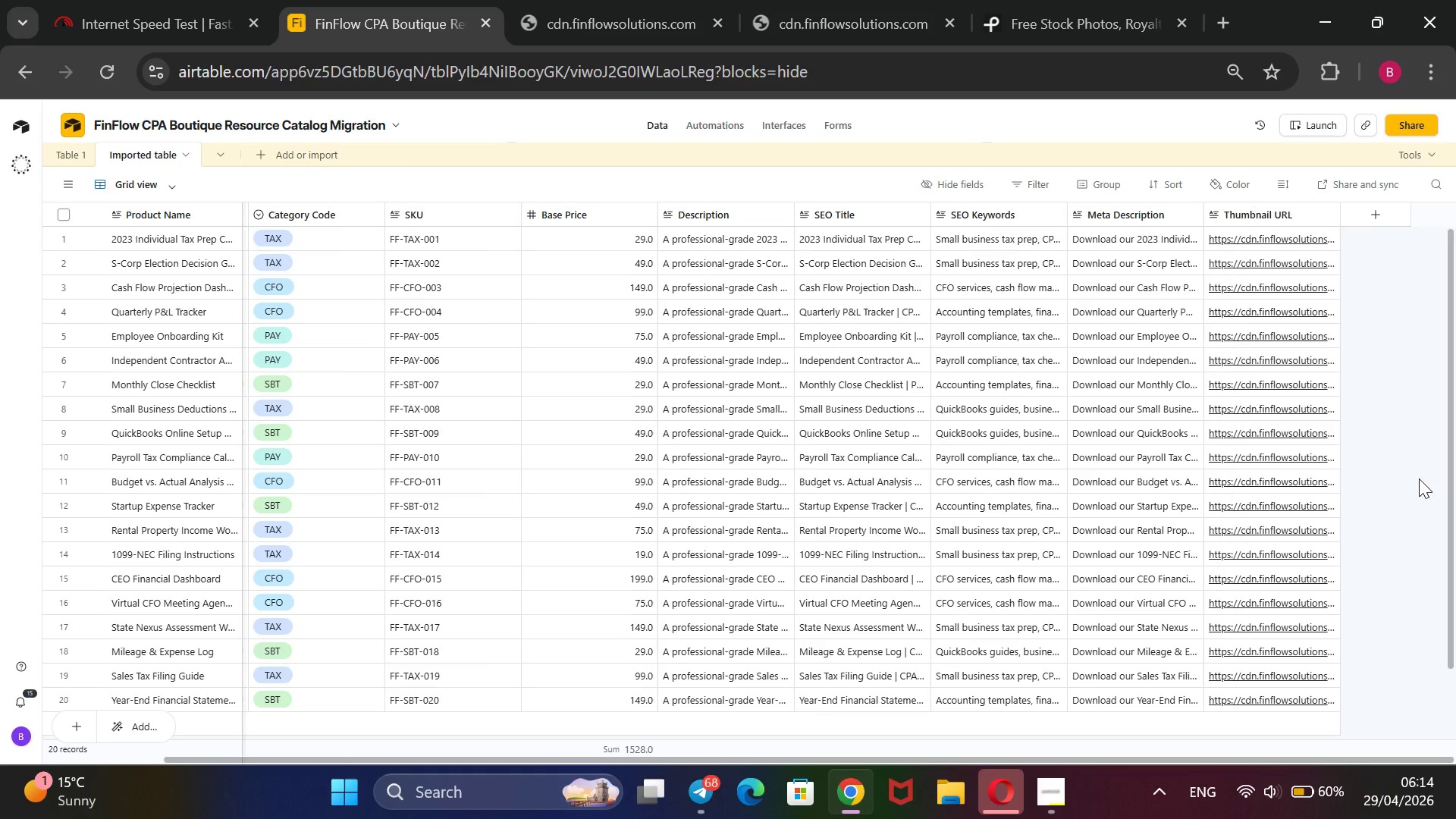 
double_click([835, 479])
 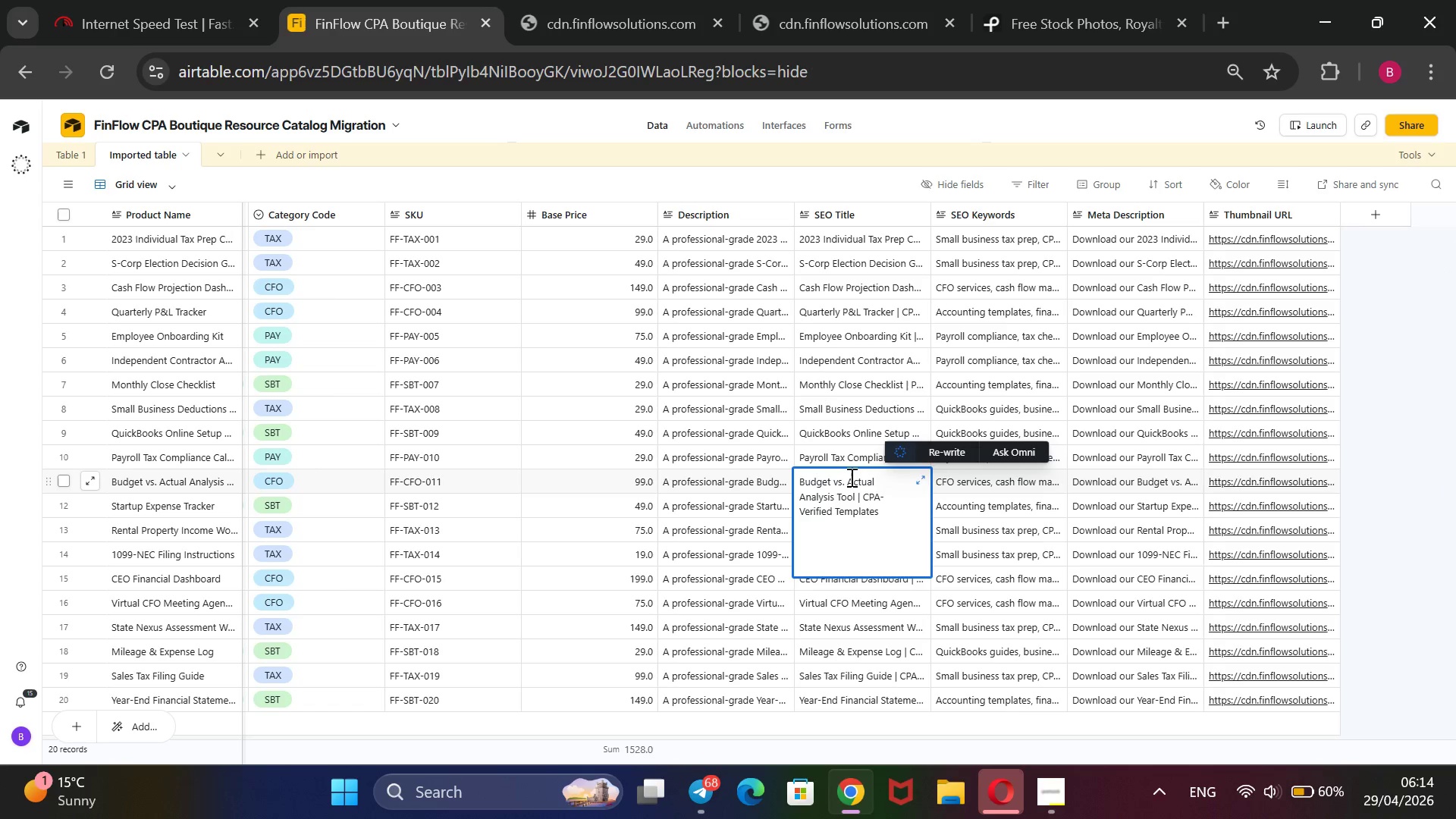 
wait(8.33)
 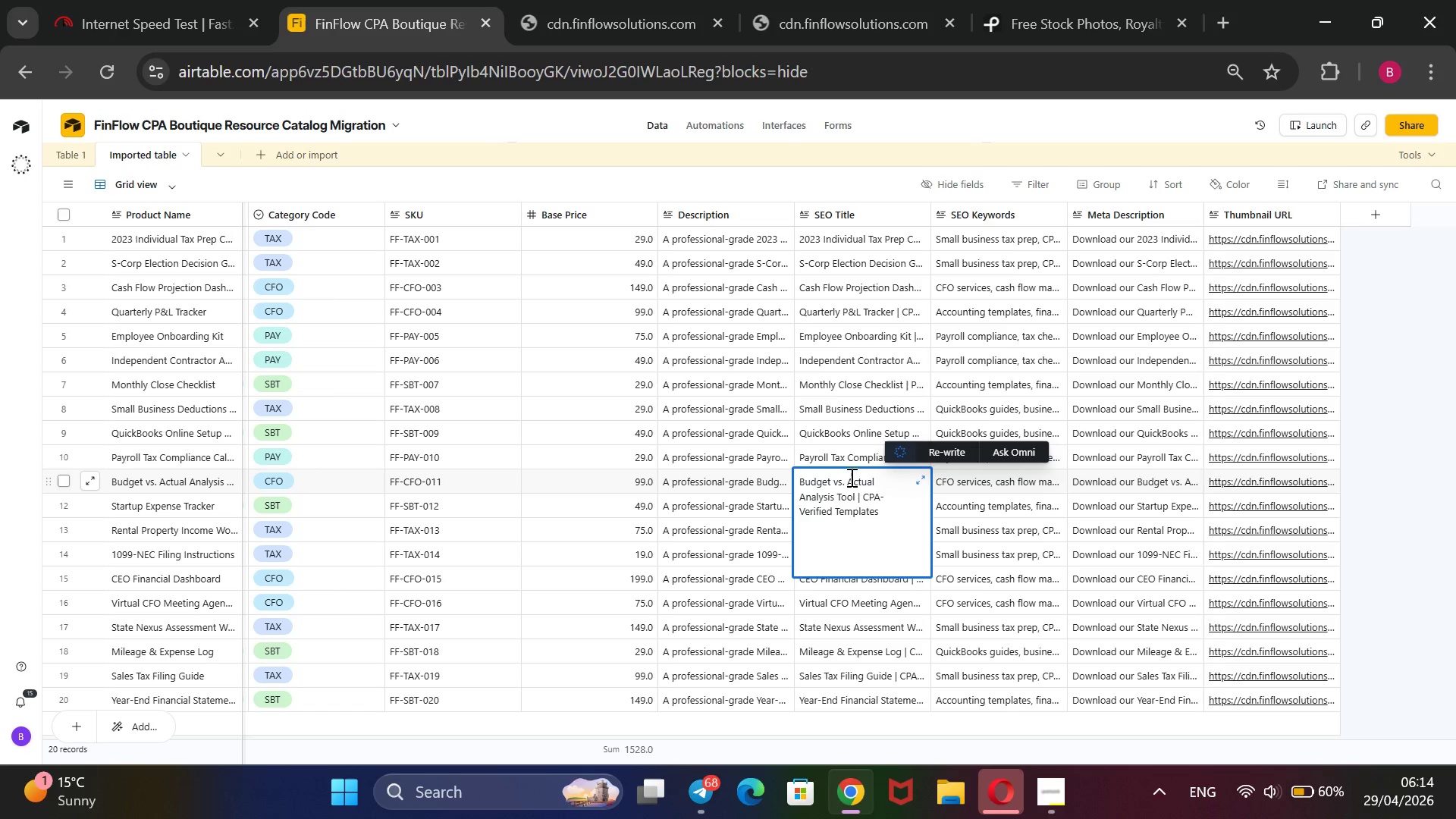 
left_click_drag(start_coordinate=[893, 506], to_coordinate=[855, 503])
 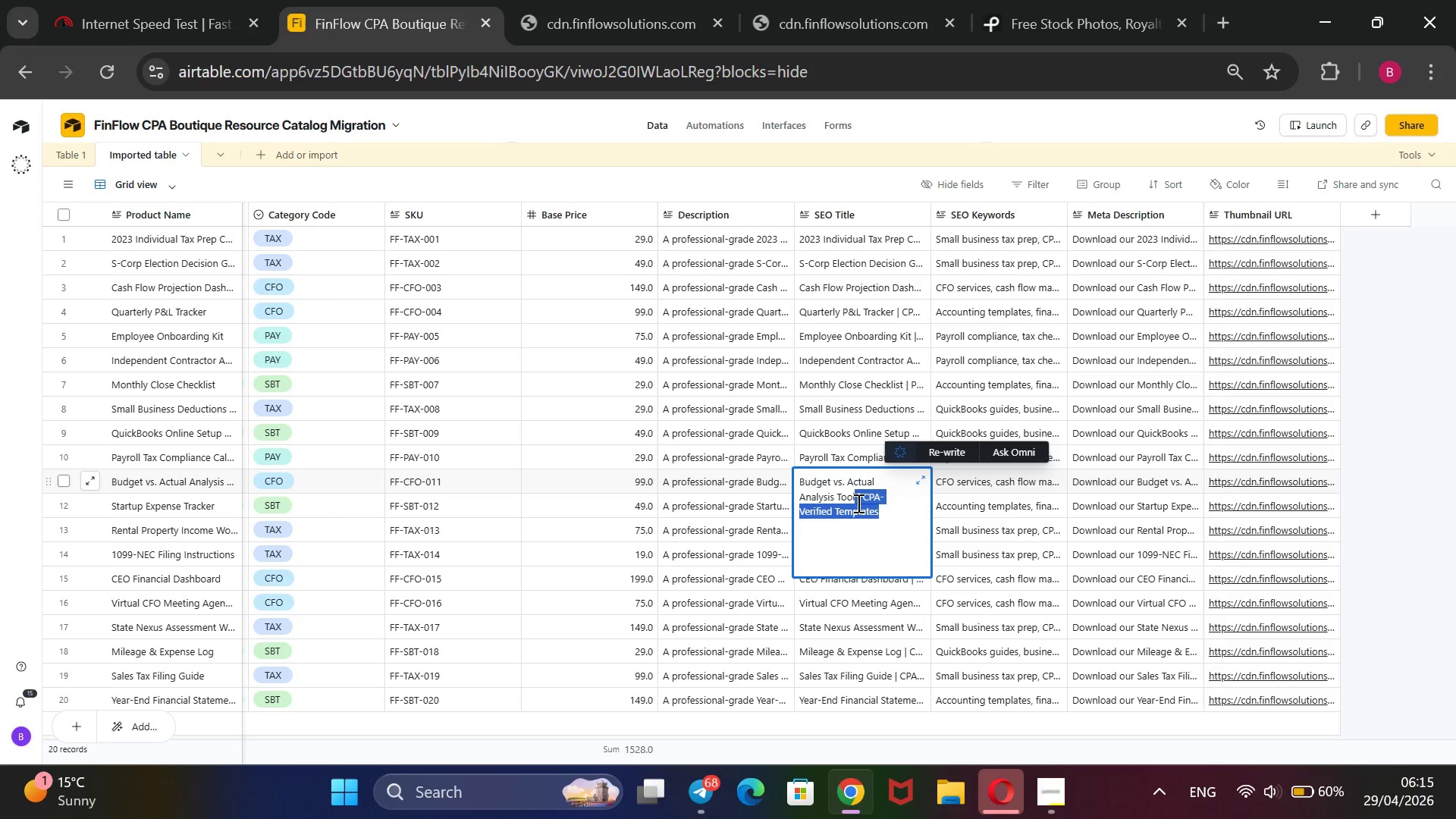 
left_click([857, 503])
 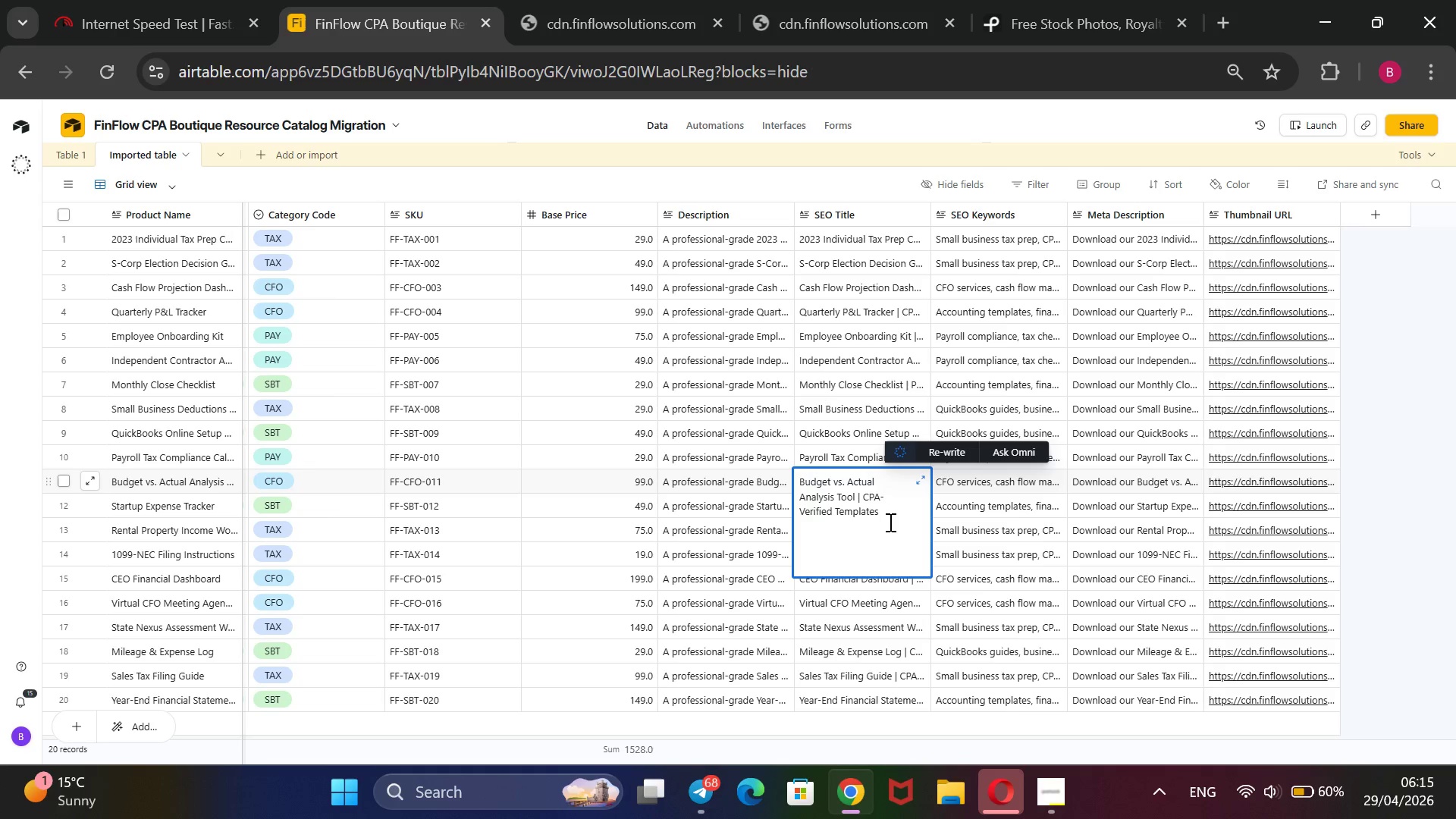 
left_click_drag(start_coordinate=[889, 522], to_coordinate=[858, 507])
 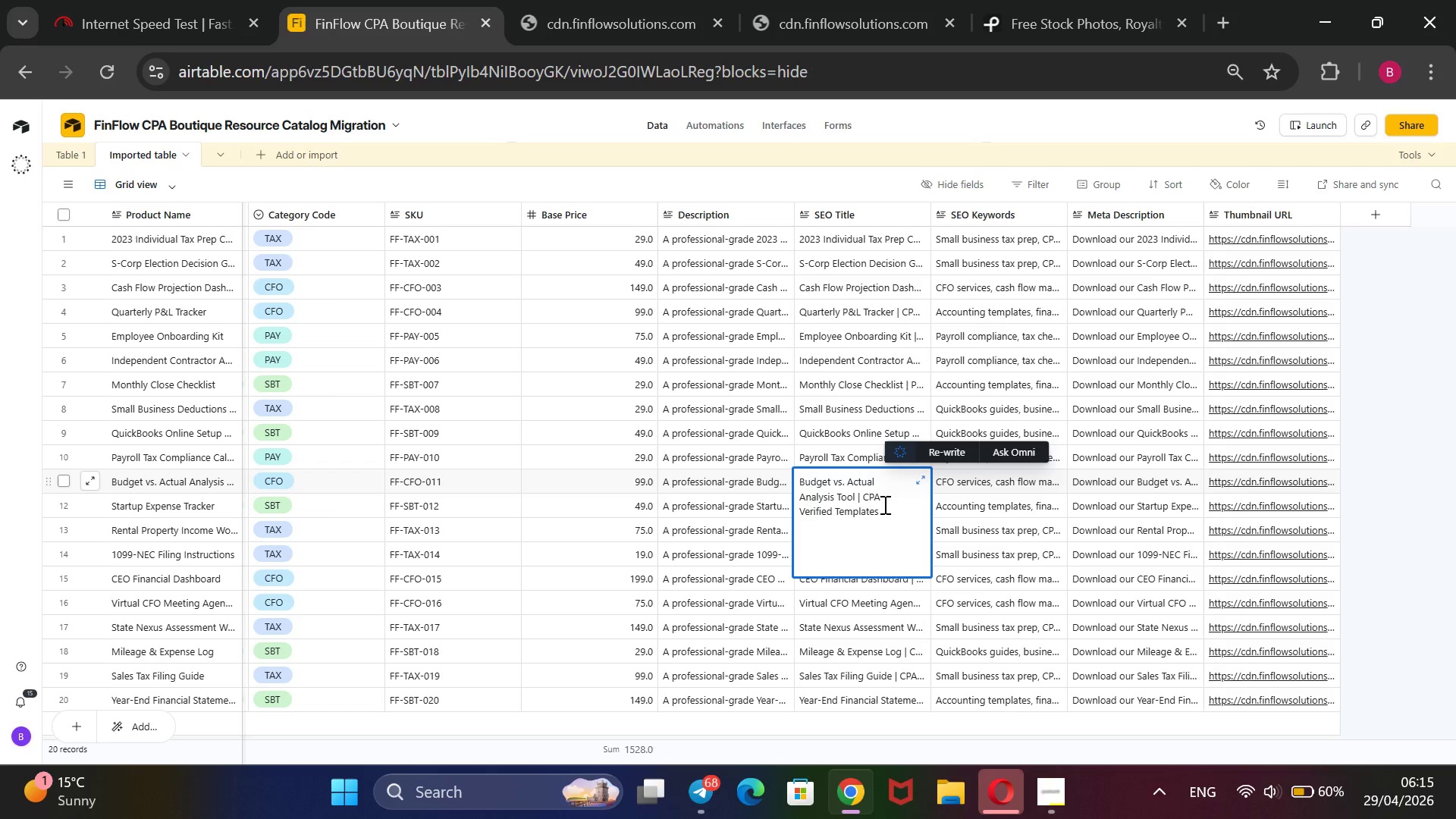 
left_click([876, 512])
 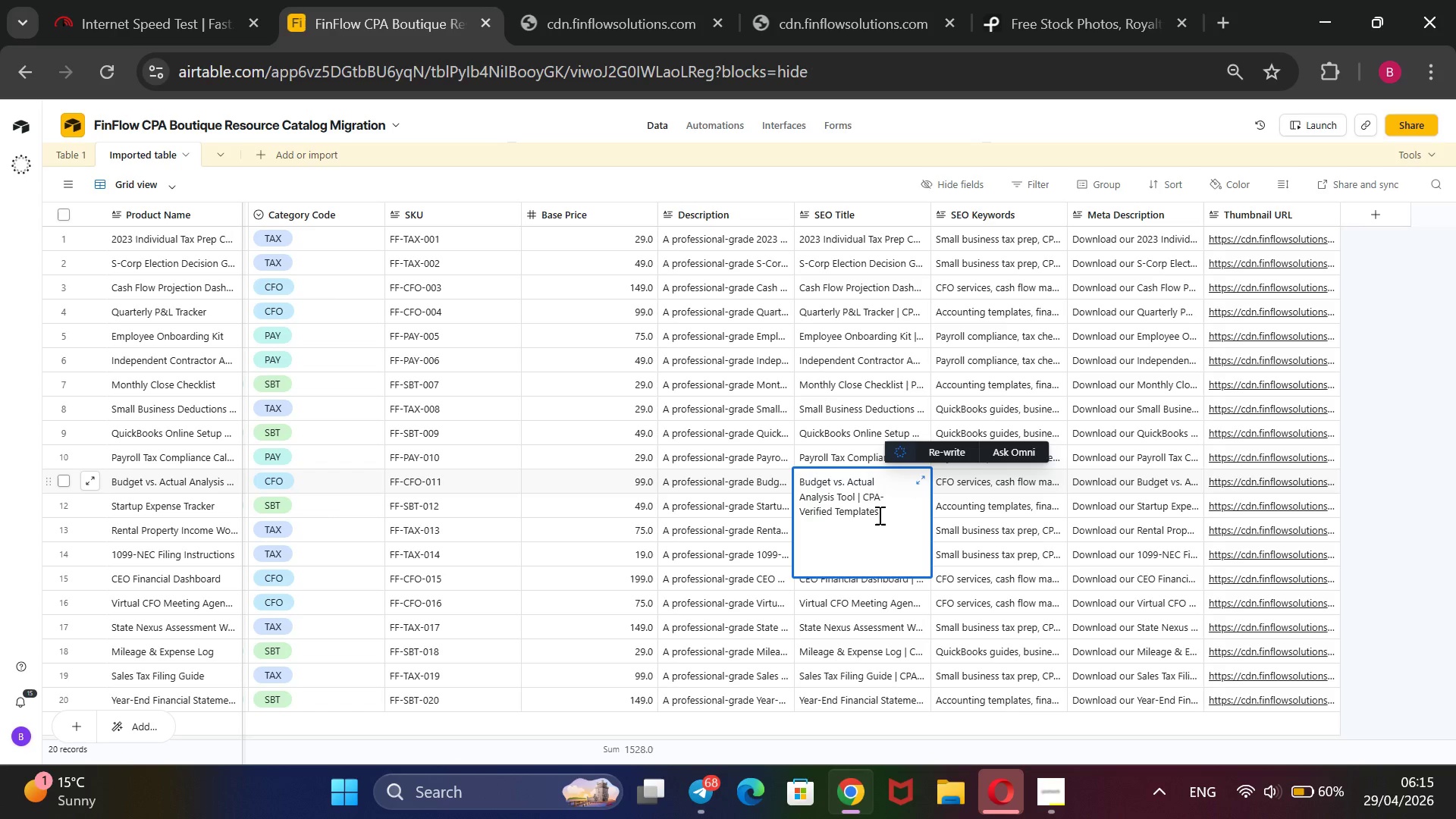 
left_click([878, 516])
 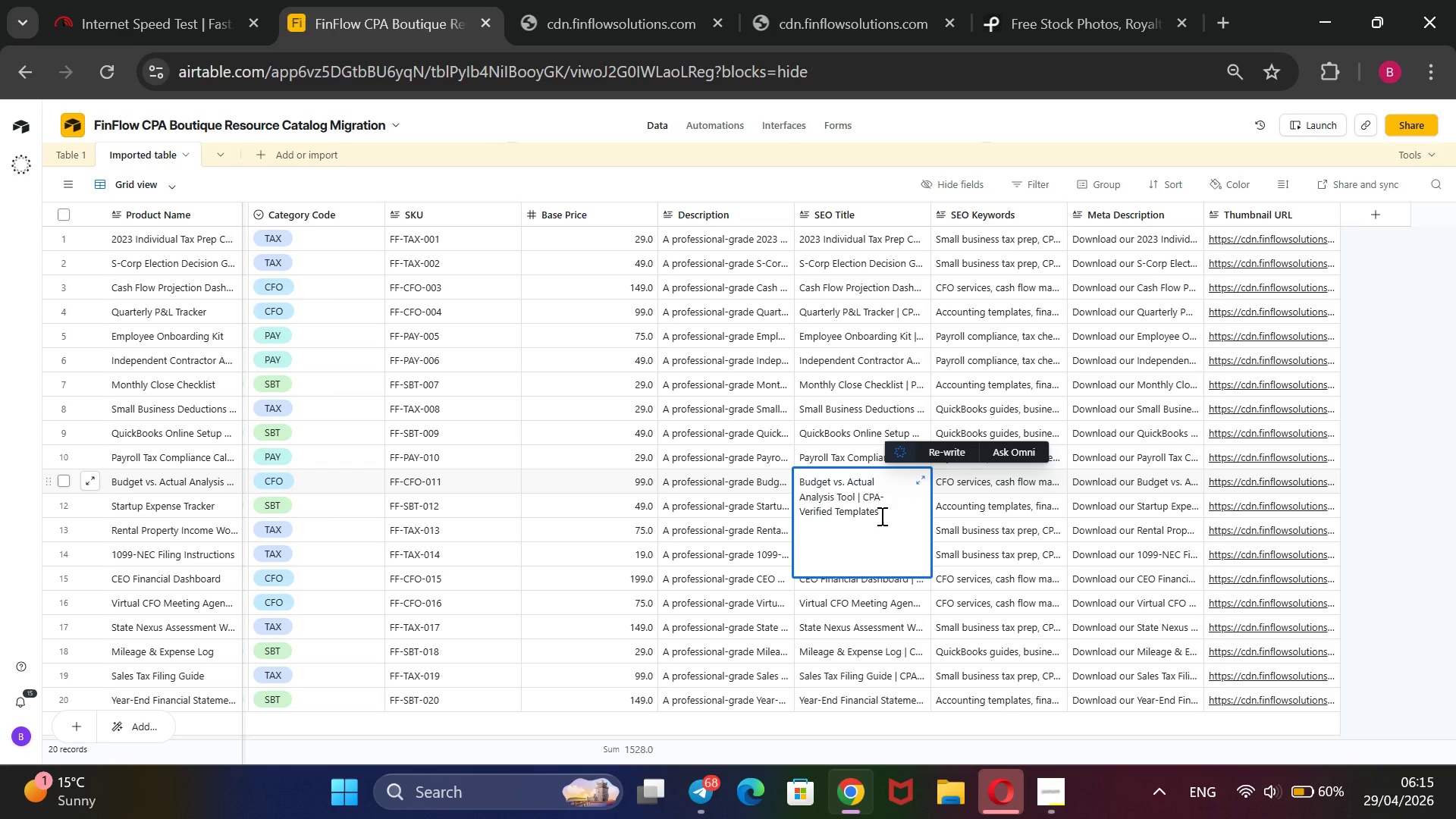 
left_click_drag(start_coordinate=[880, 516], to_coordinate=[861, 508])
 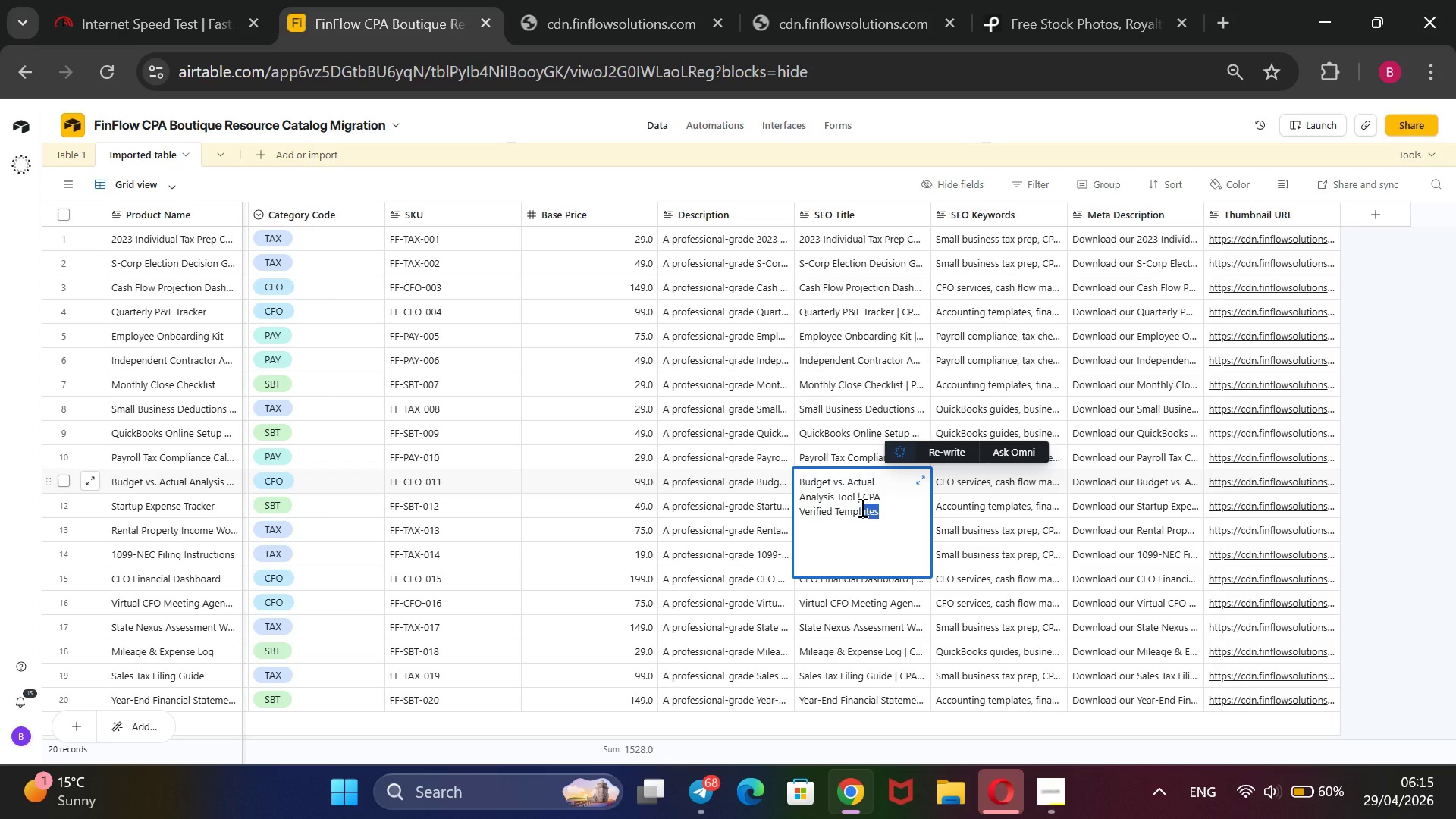 
key(Backspace)
key(Backspace)
key(Backspace)
type(Business Tool)
 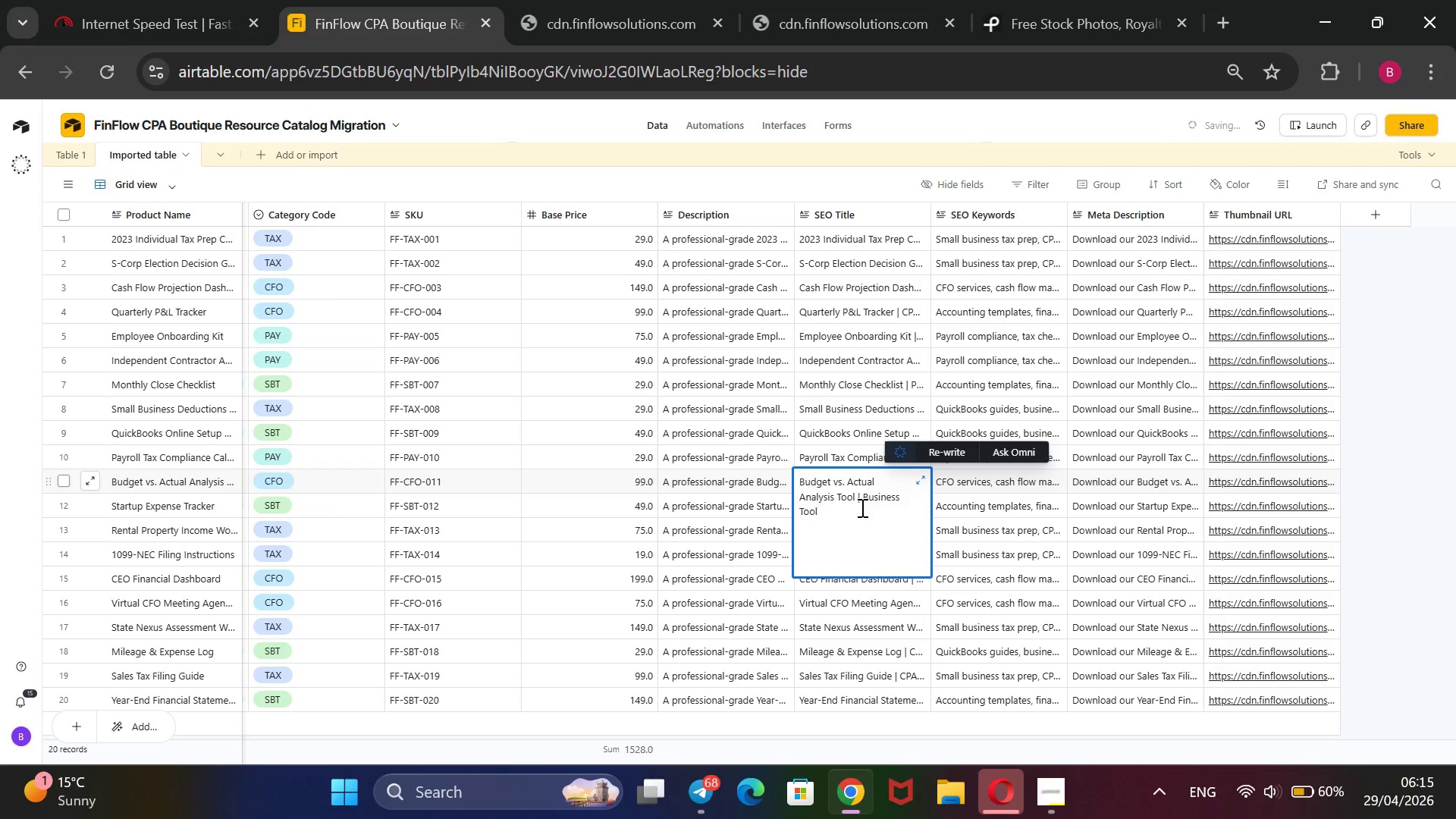 
left_click([1343, 600])
 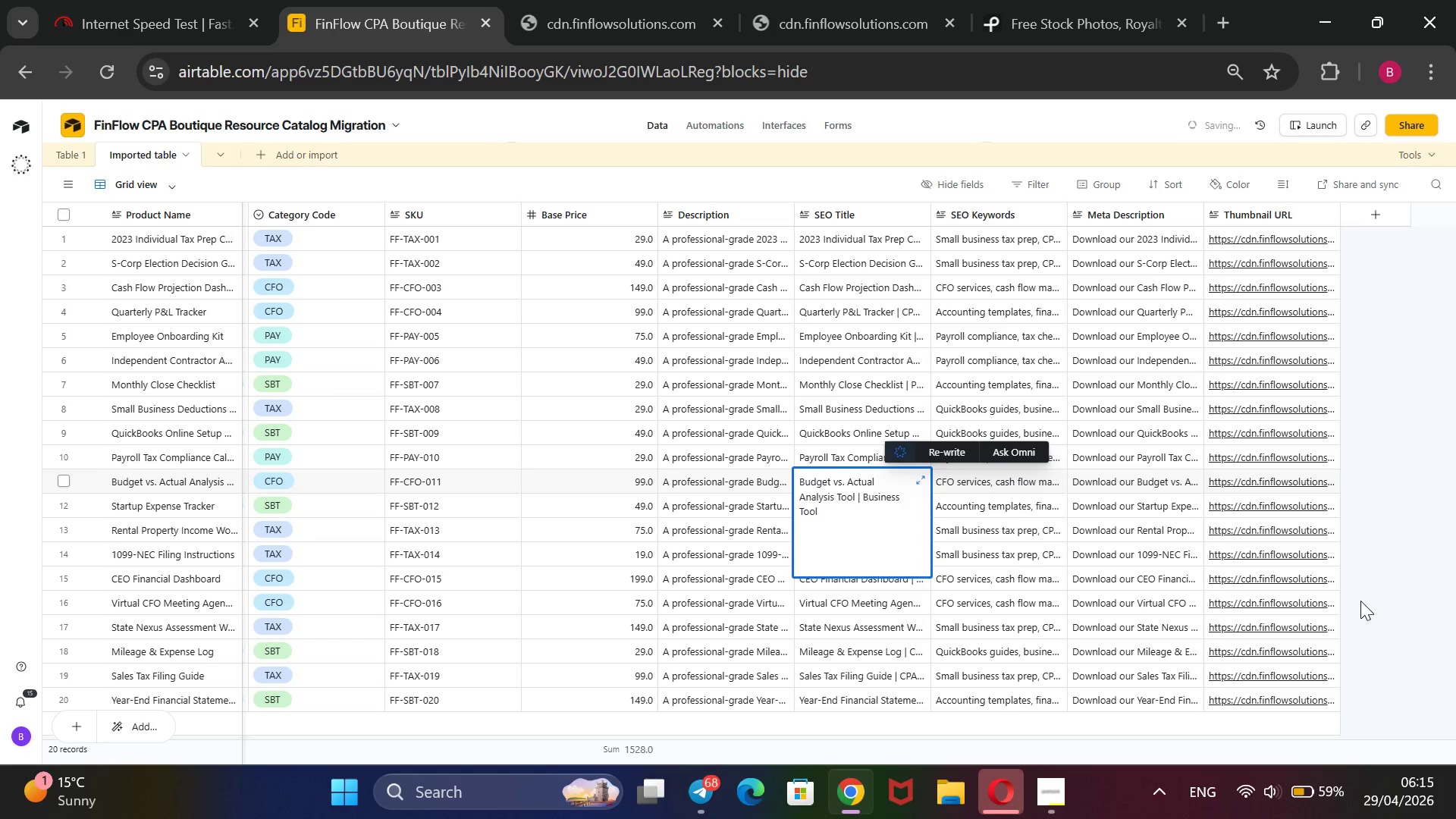 
left_click([1363, 601])
 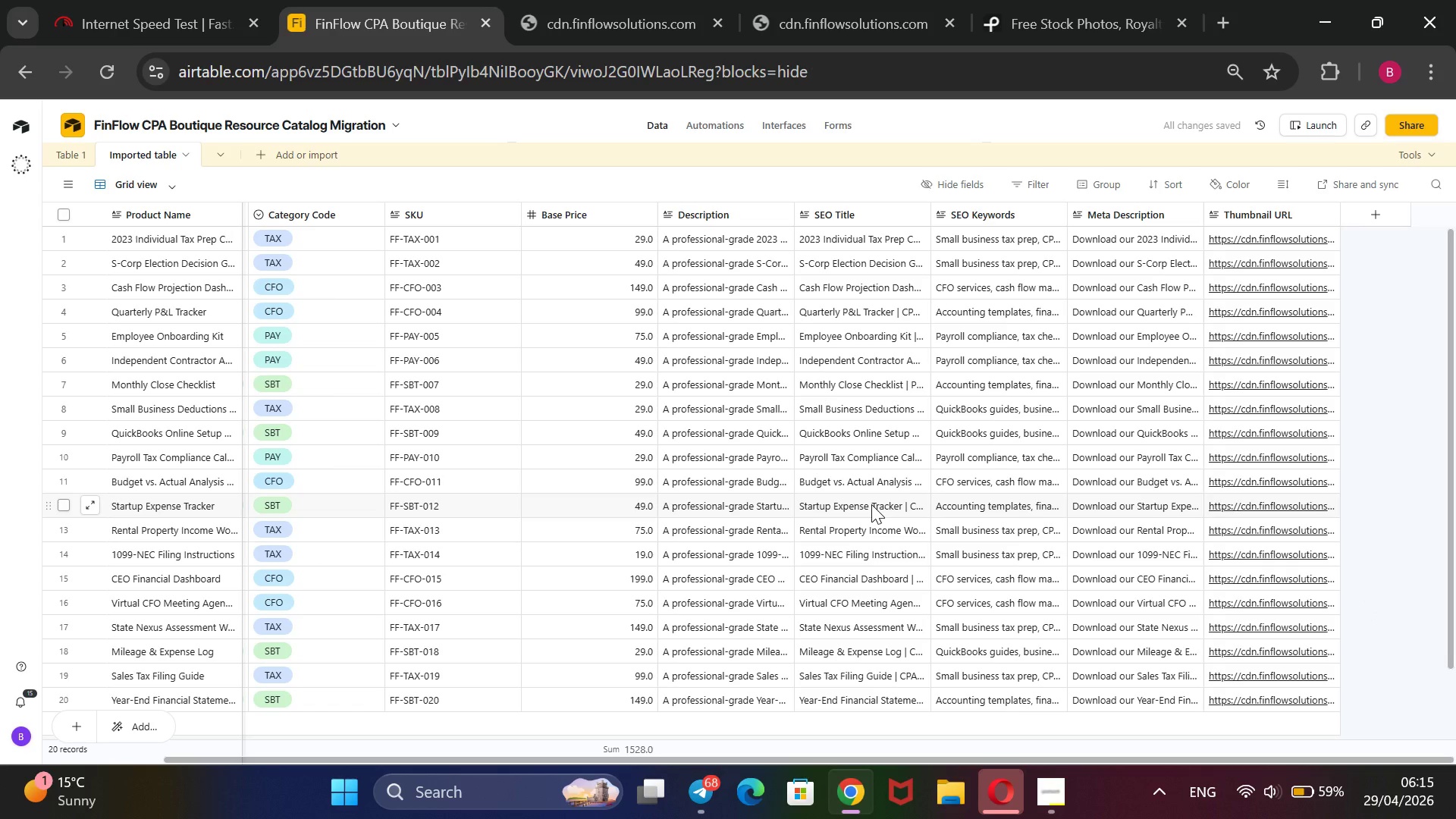 
double_click([871, 504])
 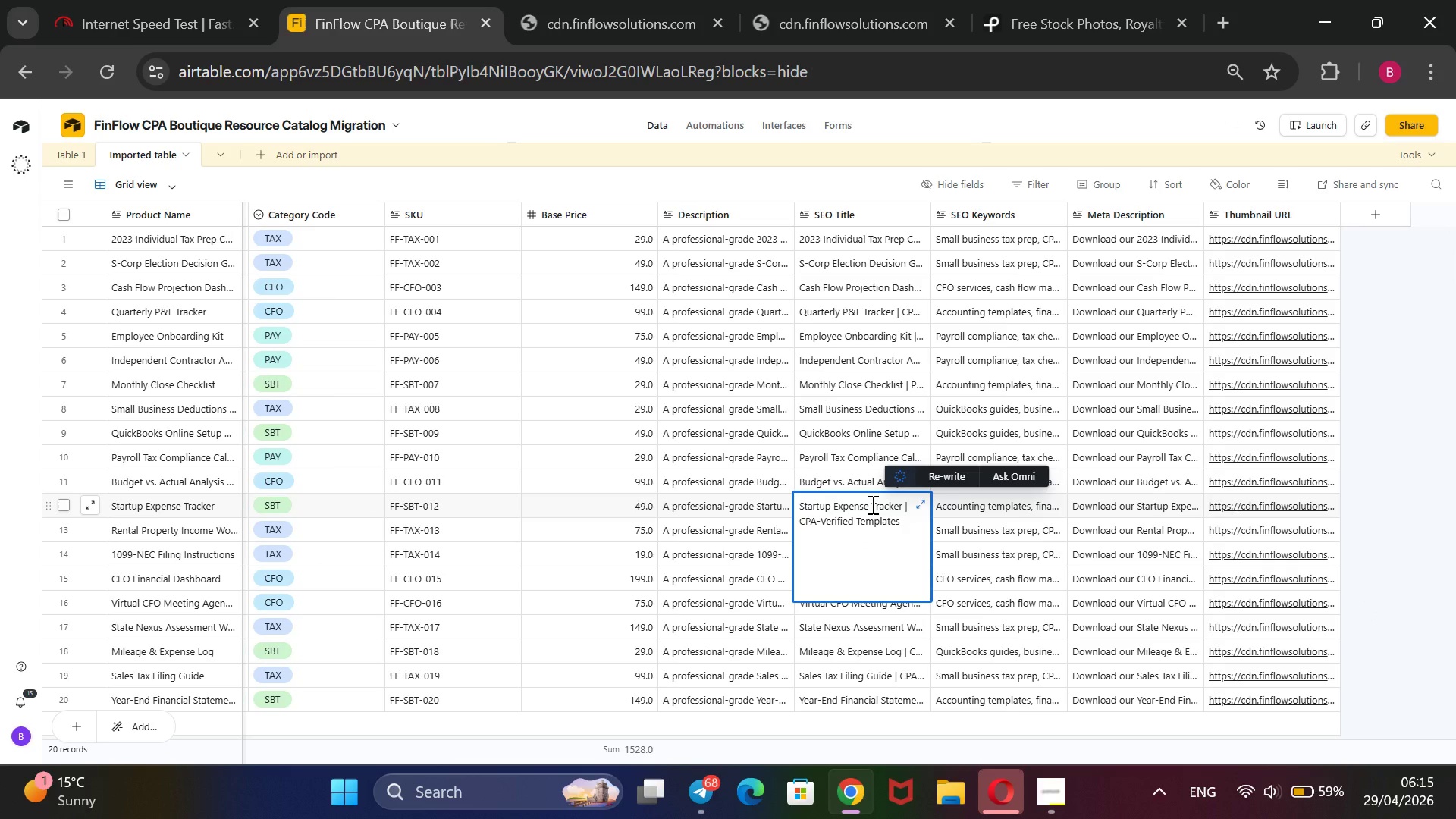 
wait(11.52)
 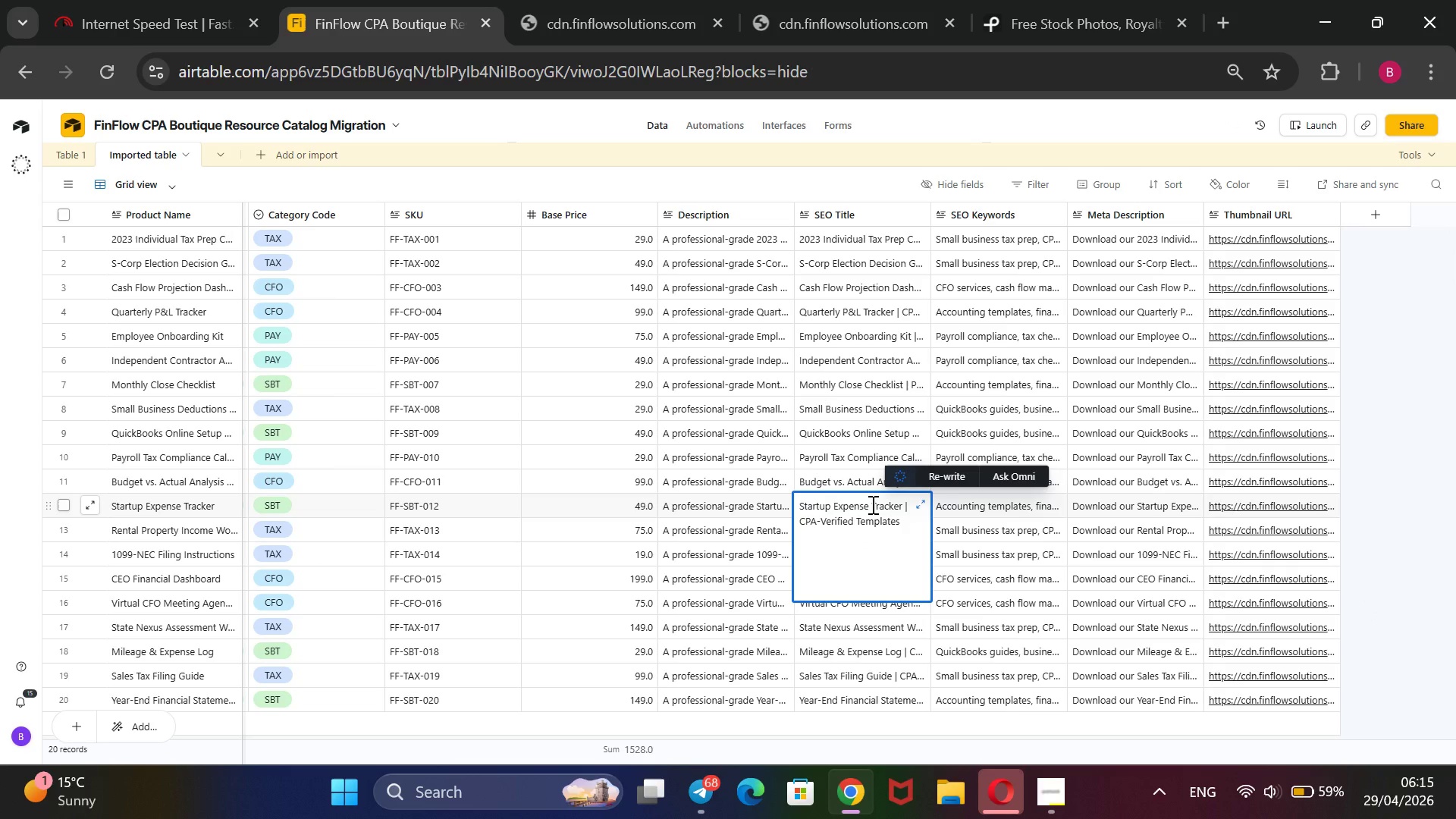 
left_click_drag(start_coordinate=[911, 518], to_coordinate=[814, 551])
 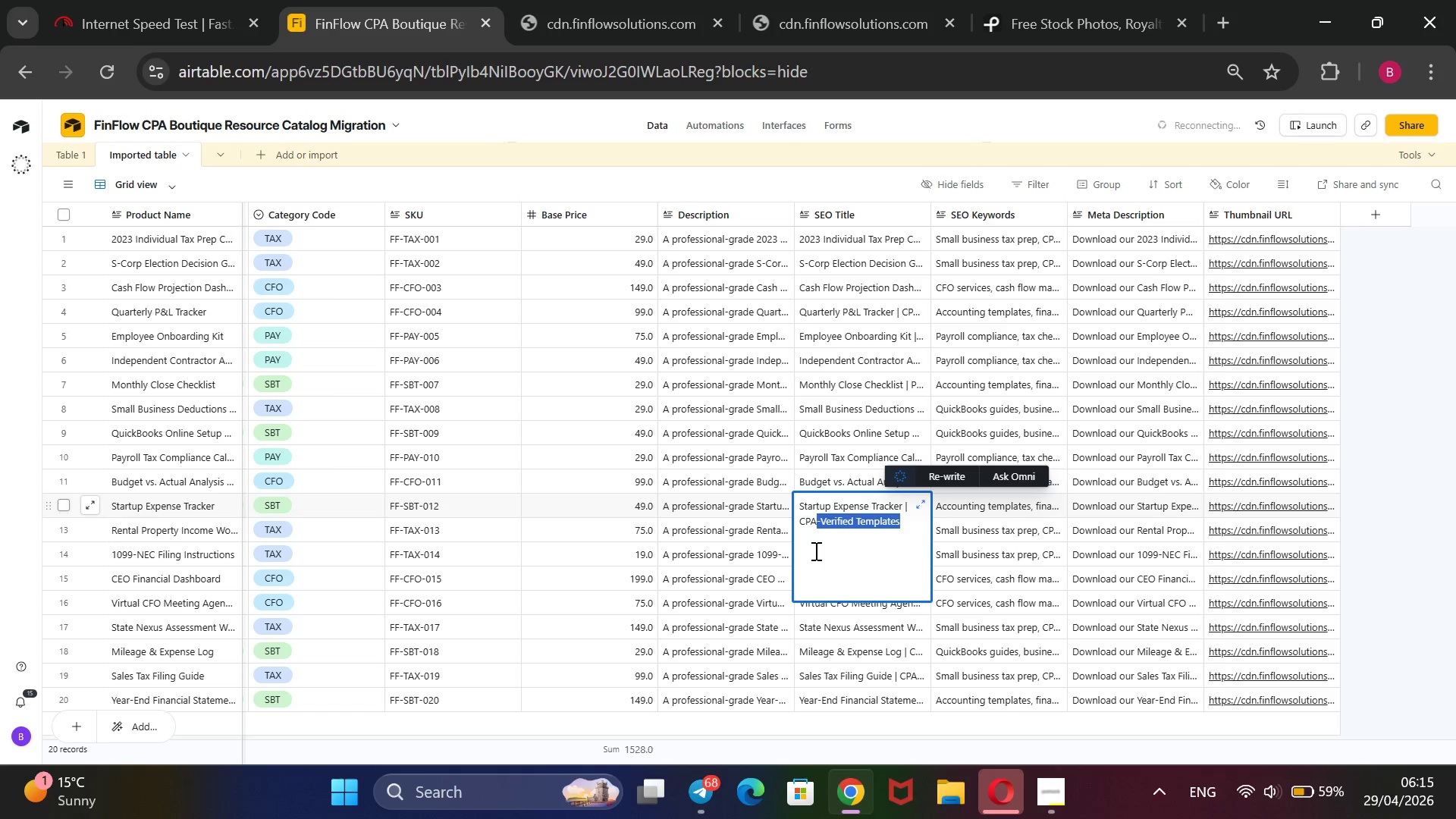 
key(Backspace)
type( Resou)
 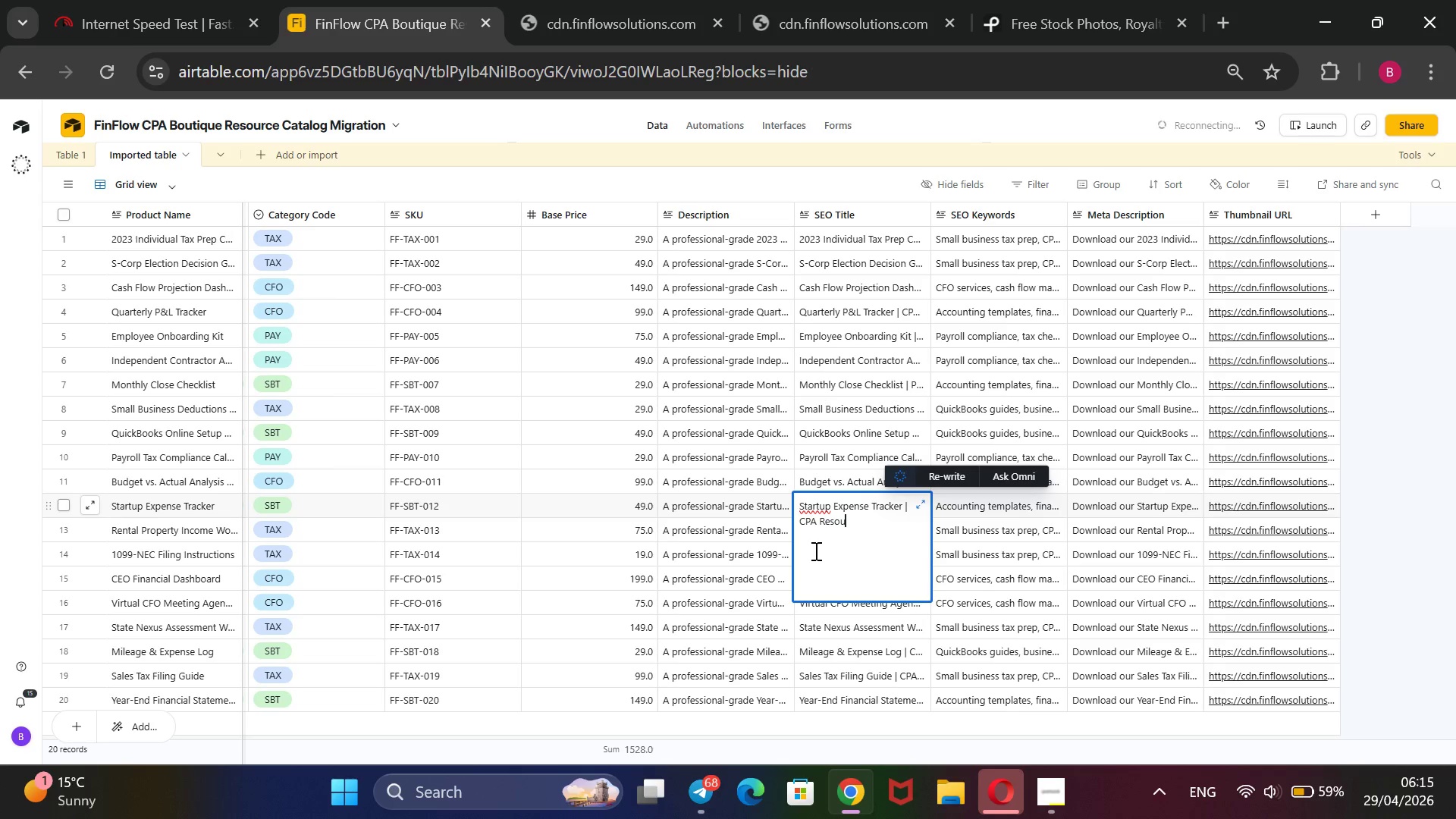 
type(rce)
 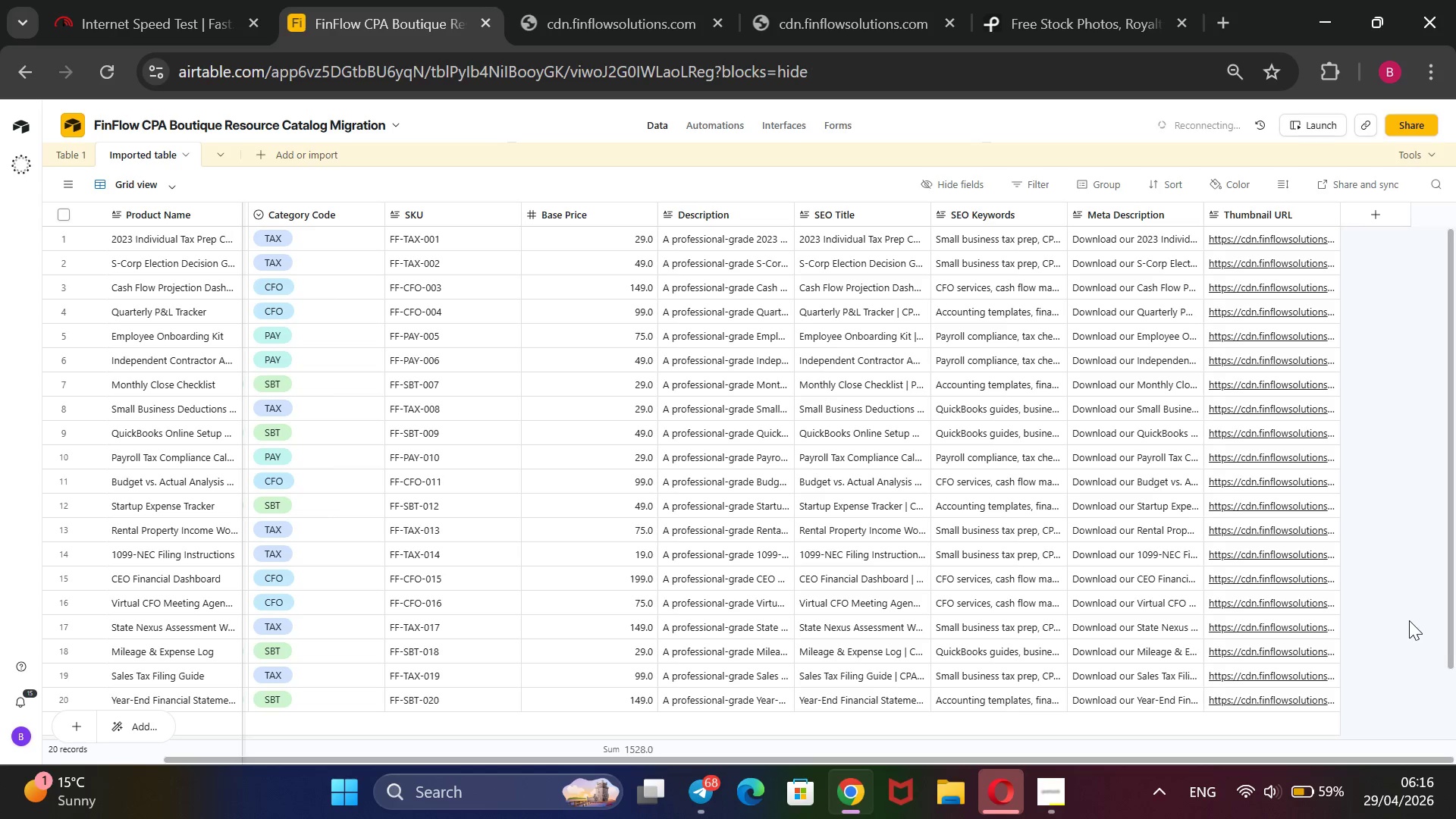 
wait(11.36)
 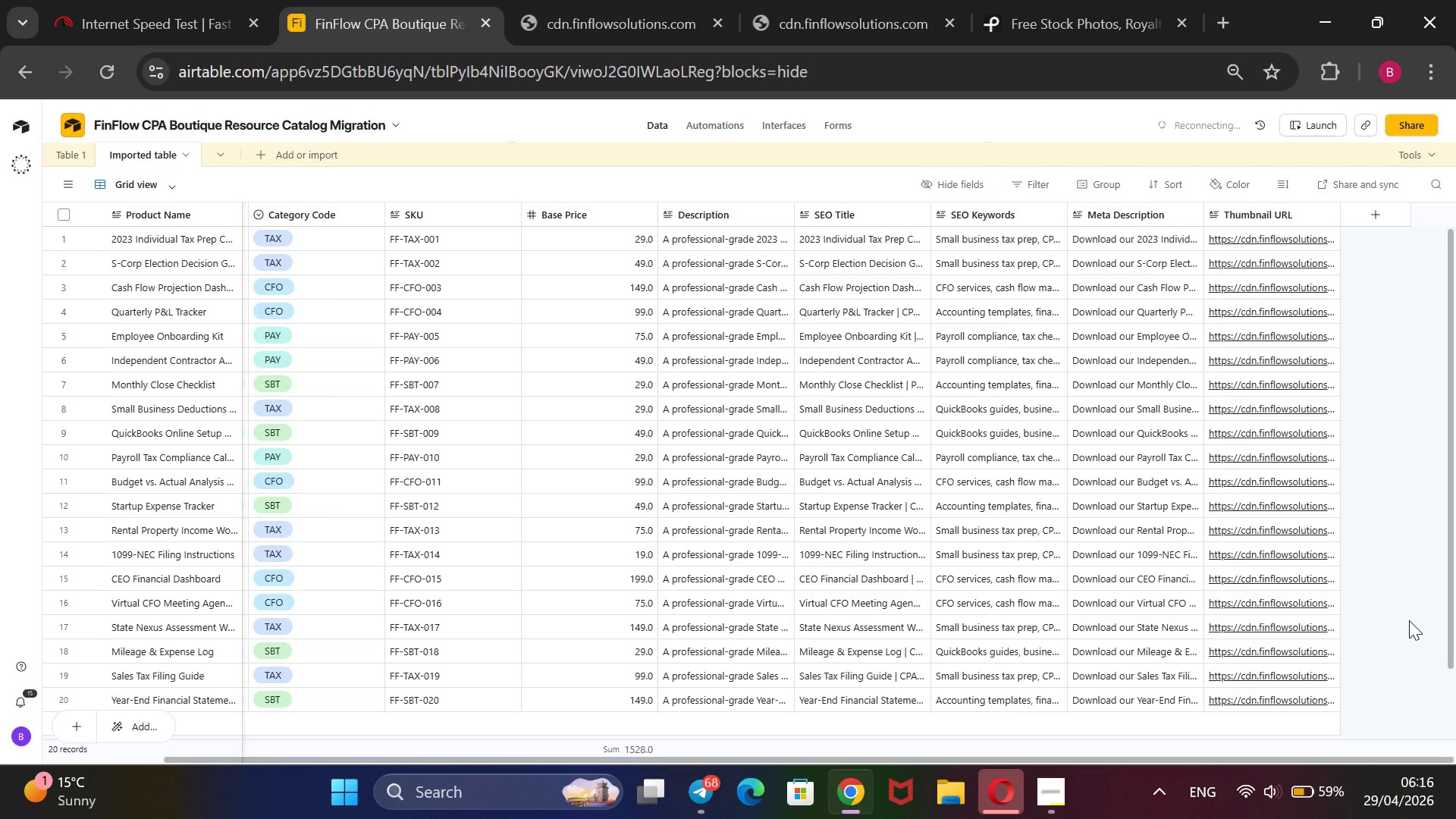 
left_click([900, 537])
 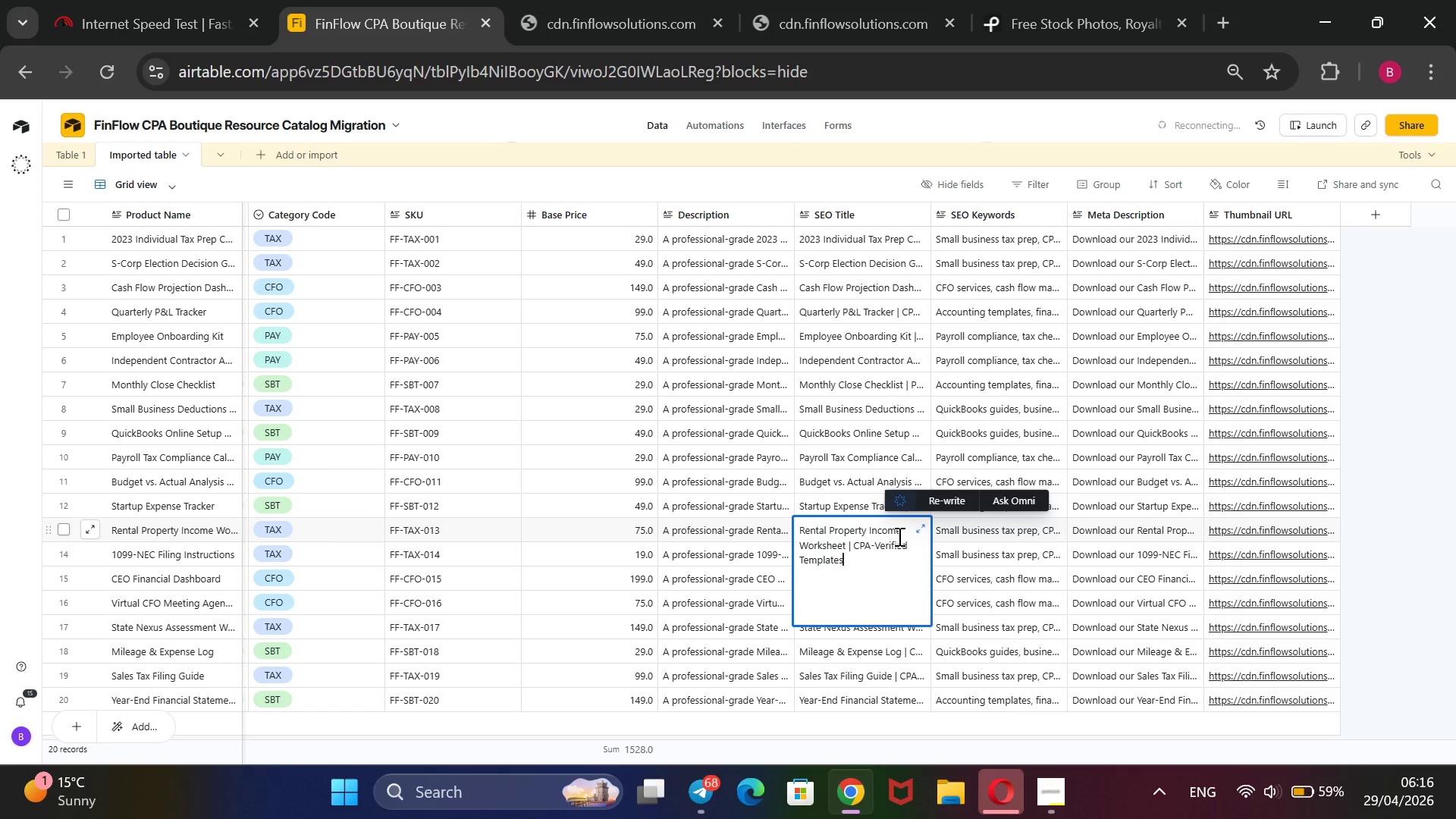 
wait(10.5)
 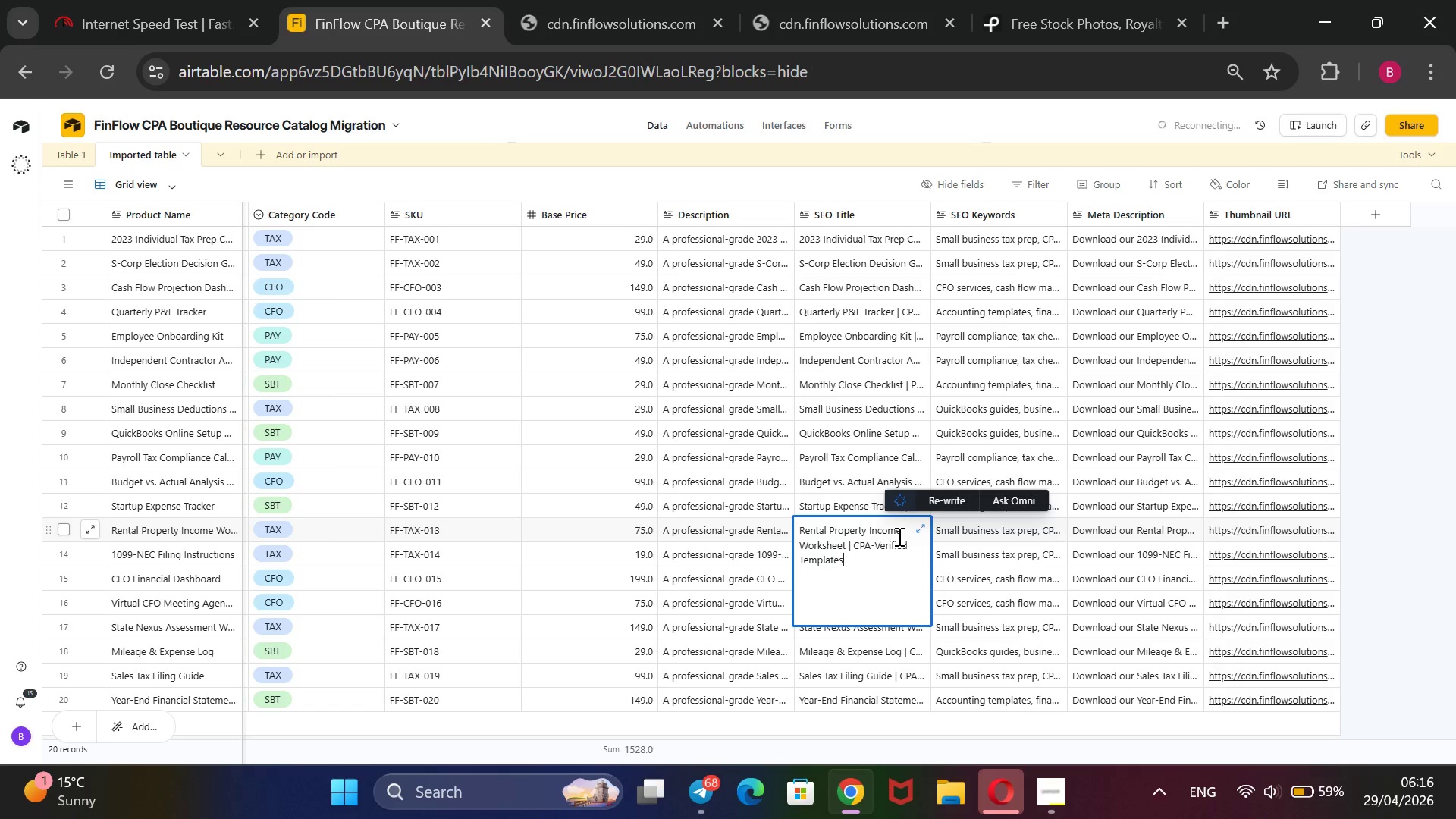 
left_click_drag(start_coordinate=[1379, 526], to_coordinate=[1375, 526])
 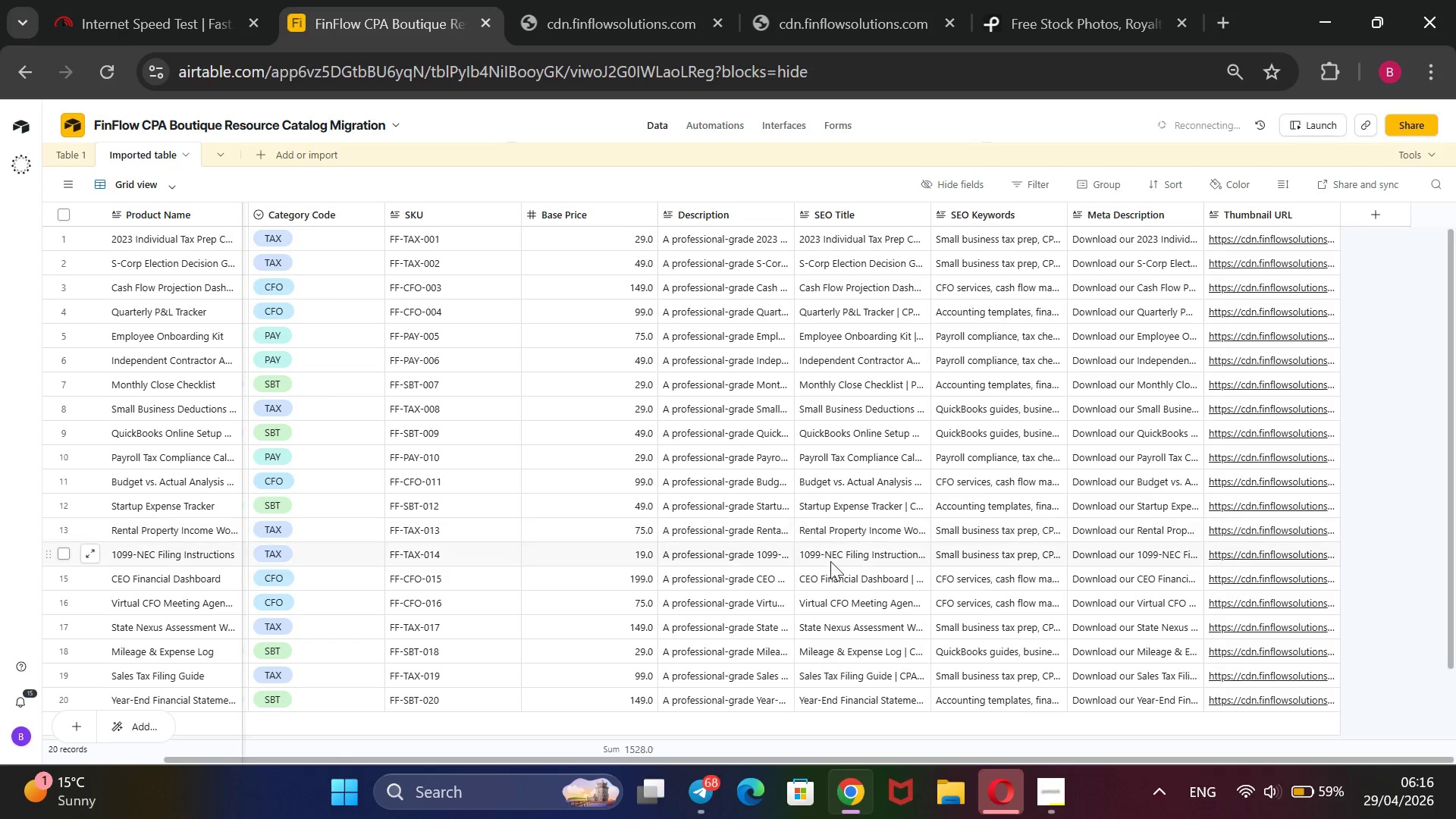 
double_click([830, 560])
 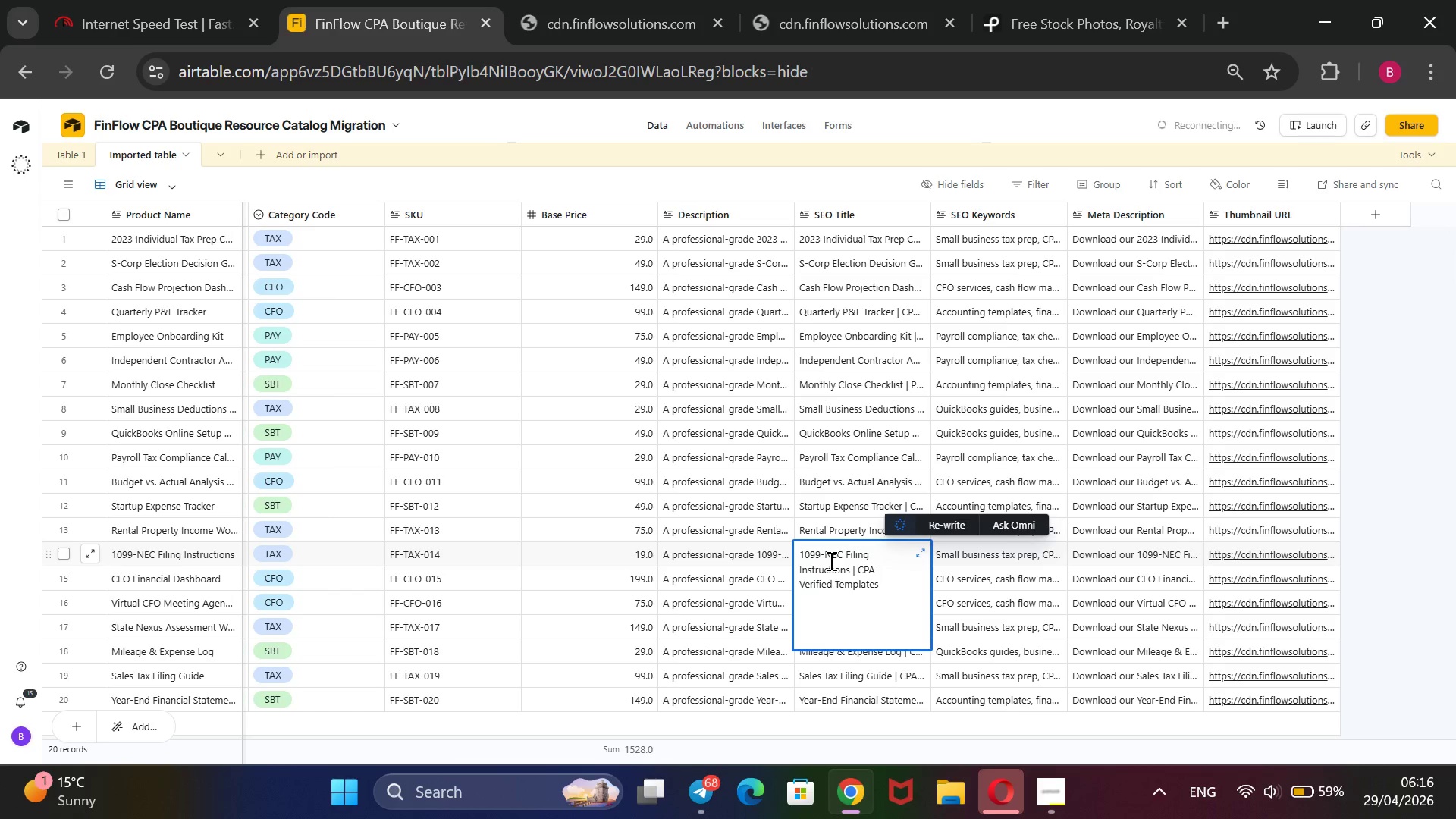 
wait(10.62)
 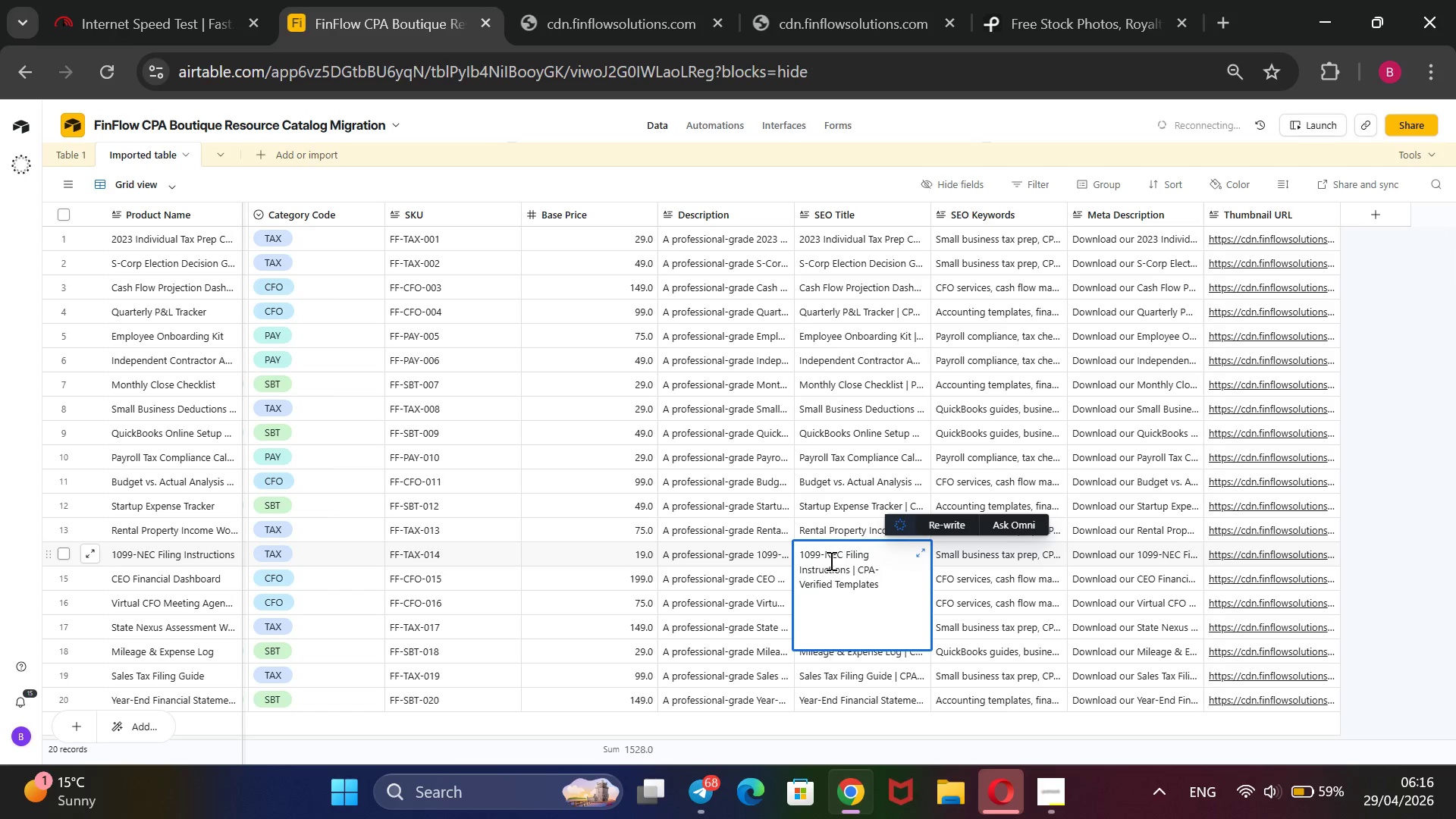 
left_click_drag(start_coordinate=[850, 565], to_coordinate=[792, 571])
 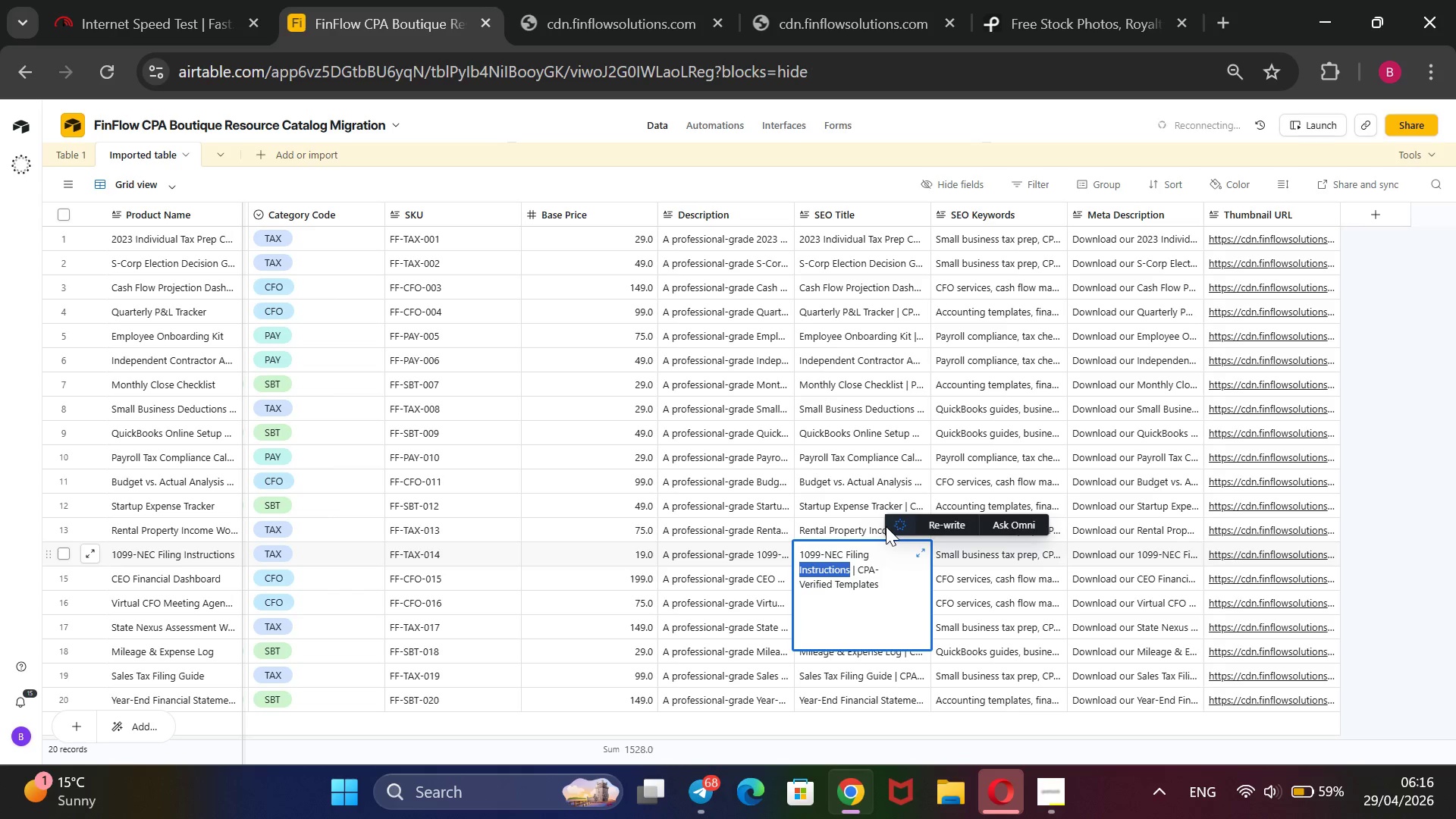 
key(Backspace)
type(Guide)
 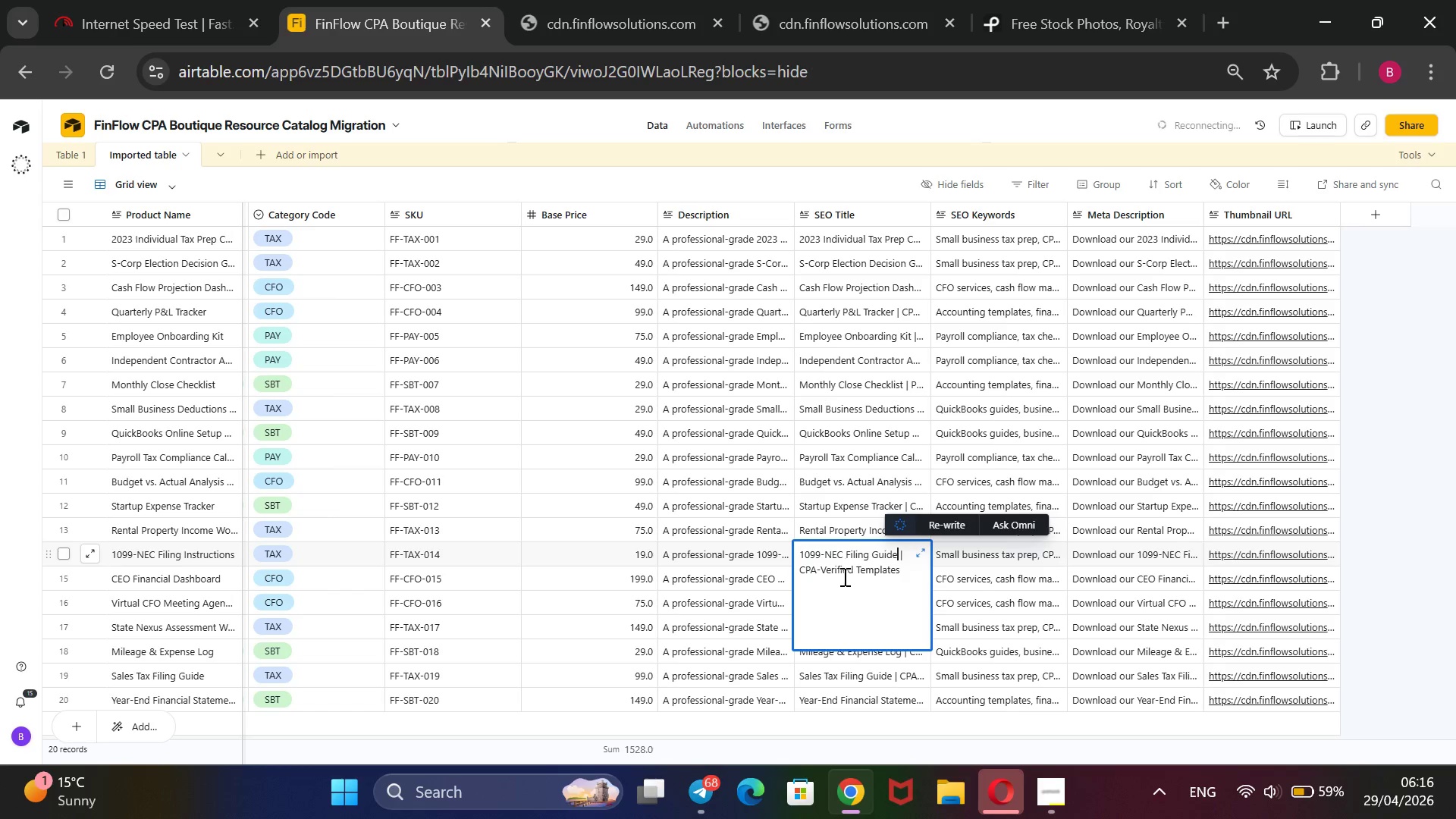 
left_click_drag(start_coordinate=[852, 570], to_coordinate=[795, 575])
 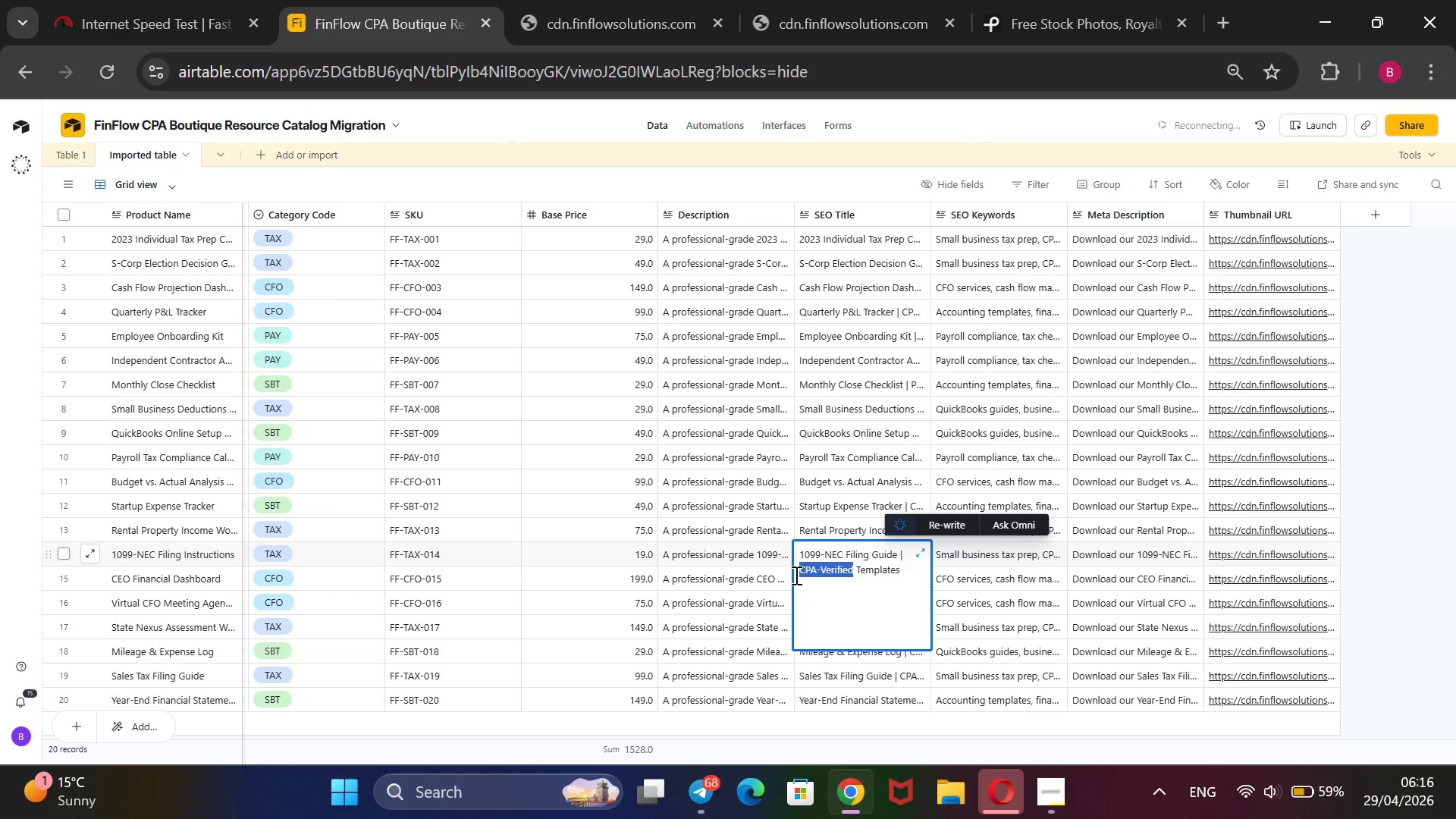 
key(Backspace)
type(Business)
 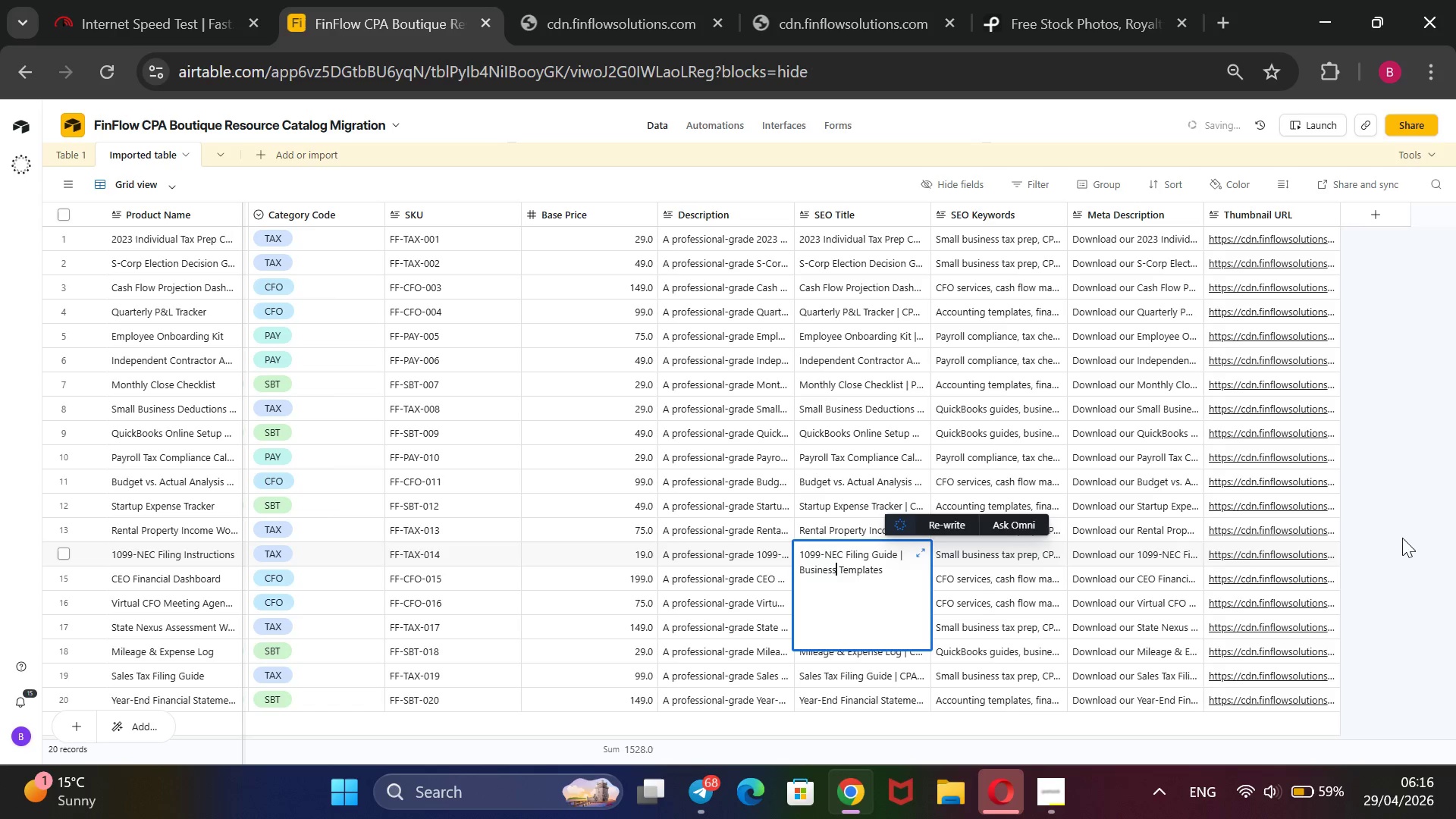 
left_click([1399, 532])
 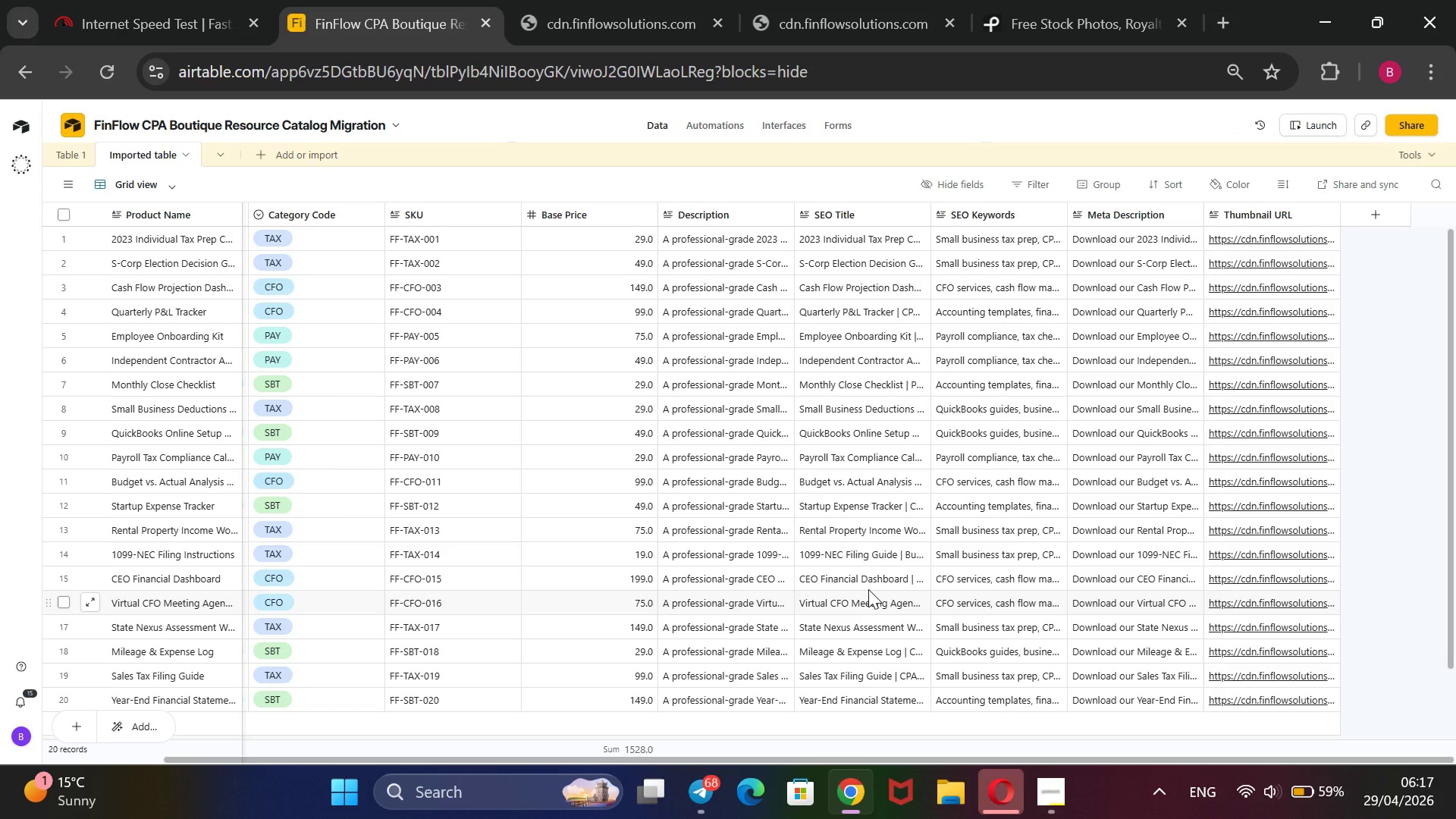 
wait(15.42)
 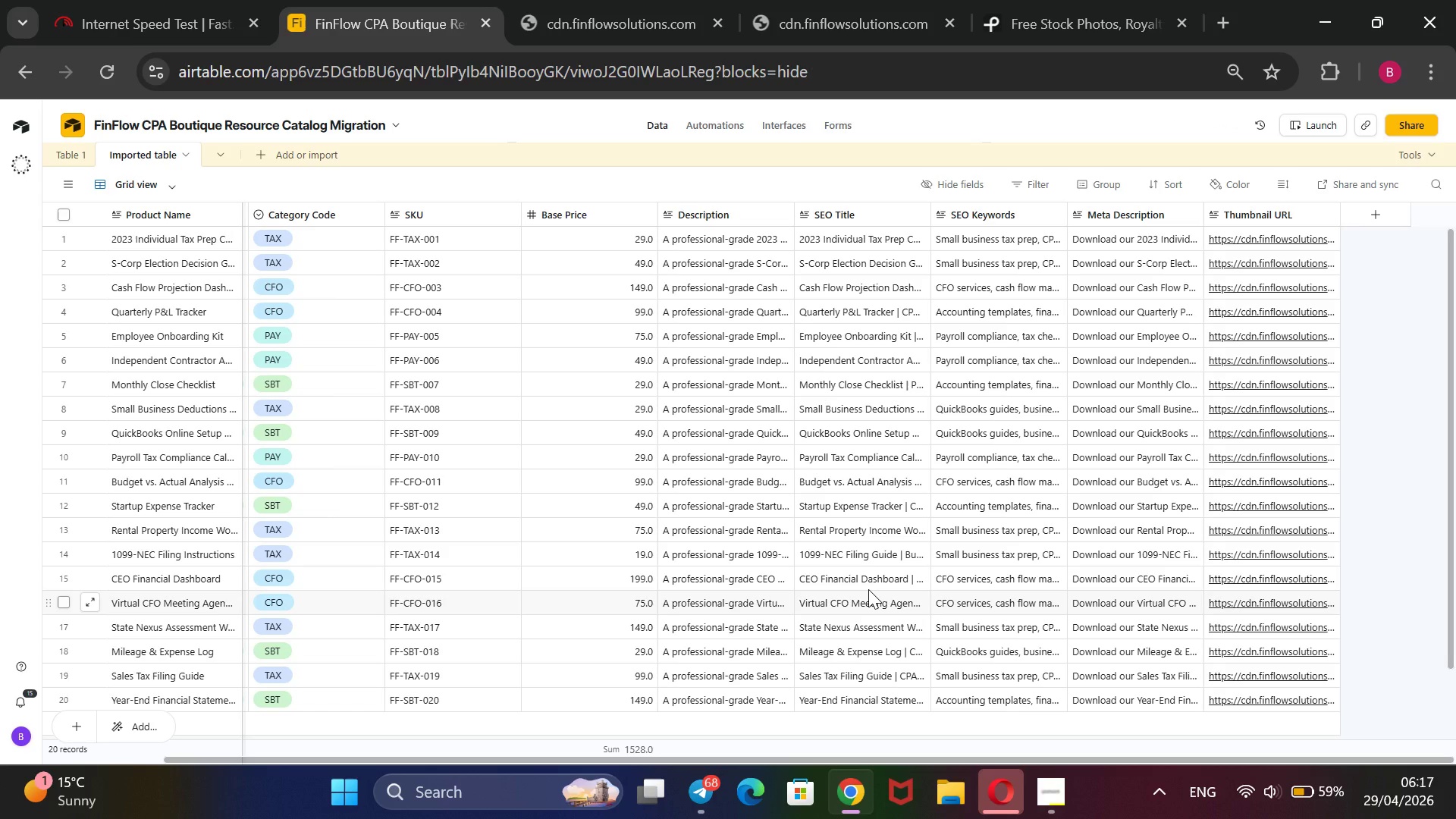 
double_click([881, 583])
 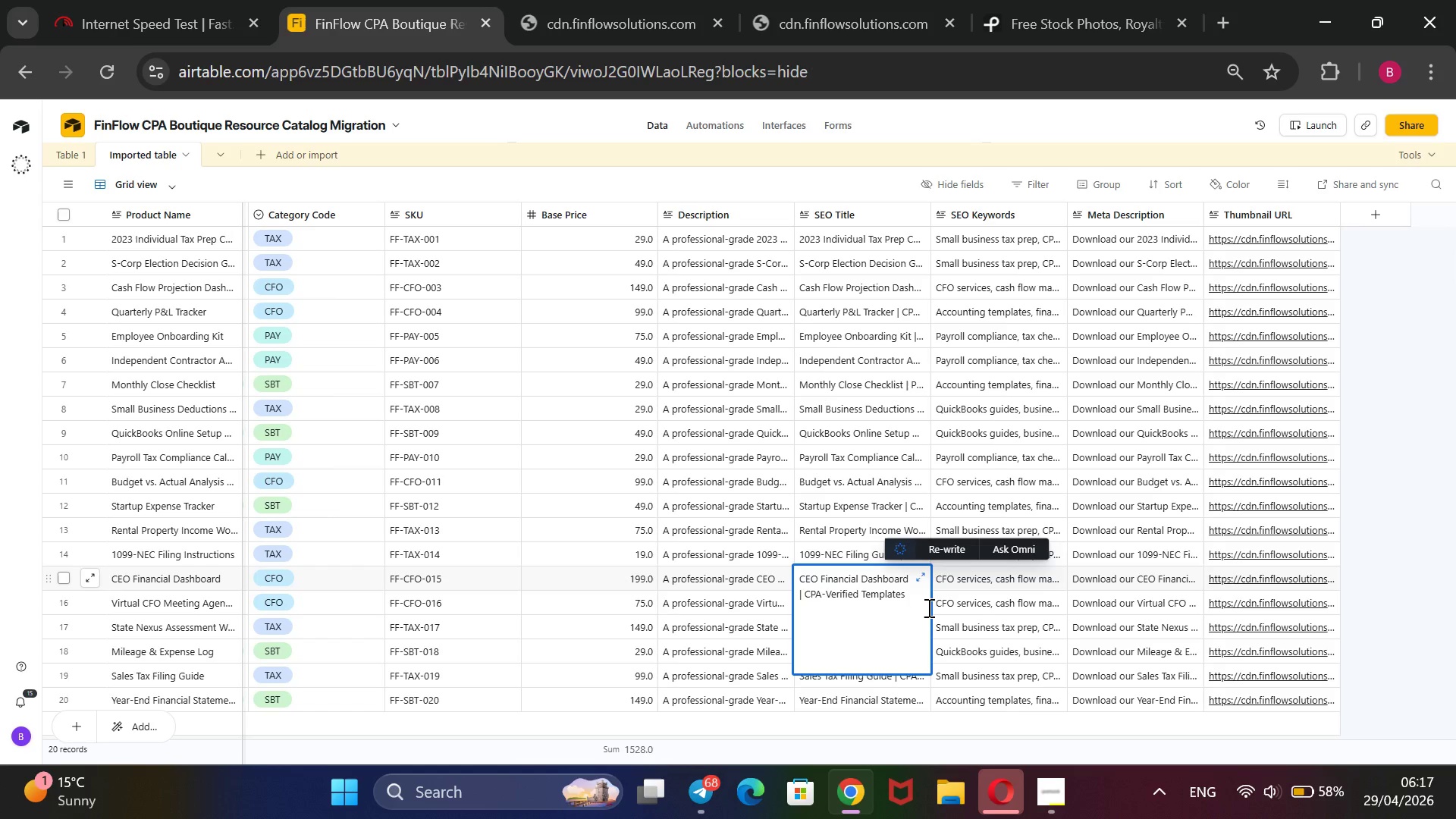 
hold_key(key=Backspace, duration=0.83)
 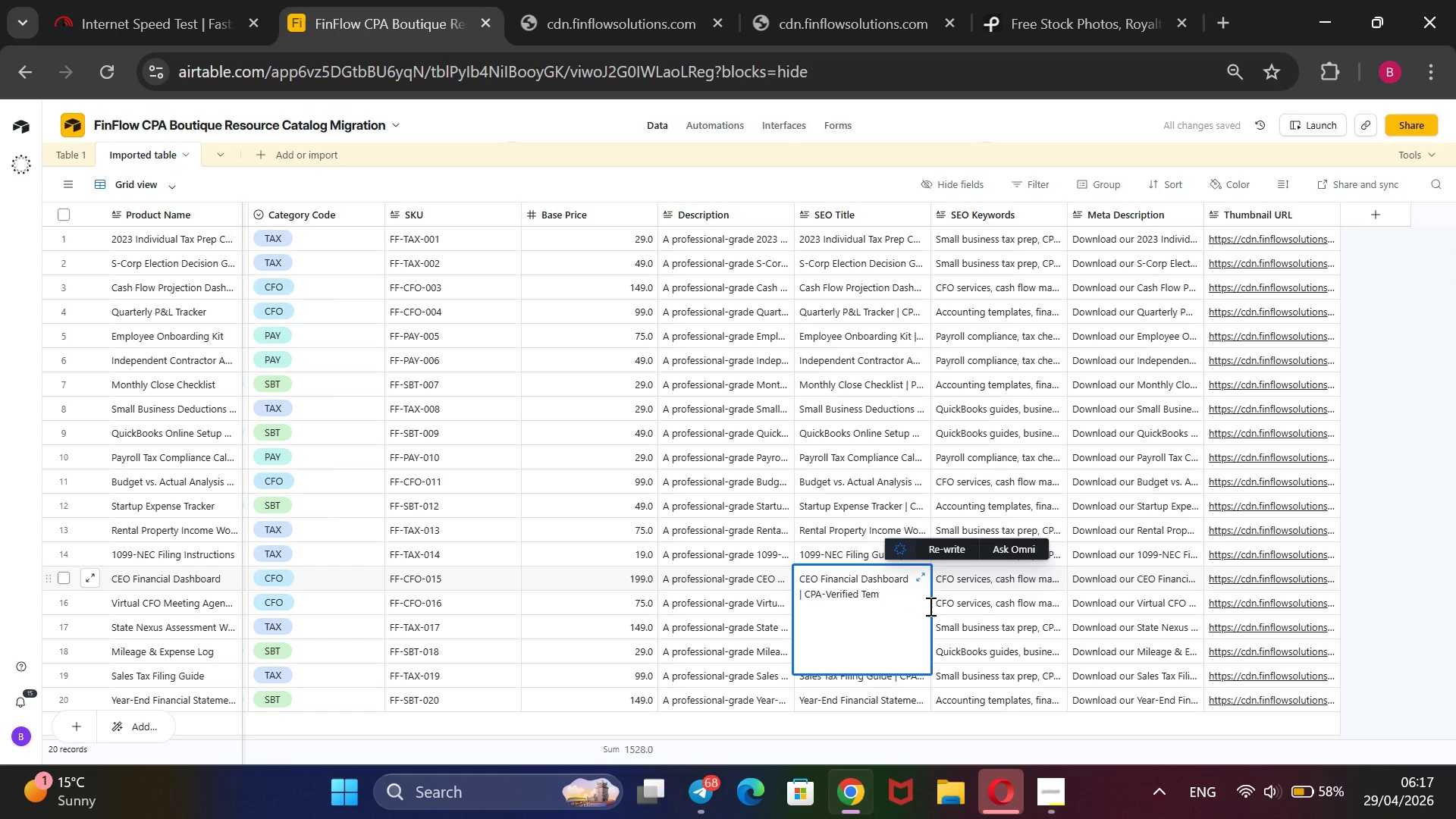 
key(Backspace)
key(Backspace)
key(Backspace)
key(Backspace)
key(Backspace)
key(Backspace)
key(Backspace)
key(Backspace)
key(Backspace)
key(Backspace)
key(Backspace)
key(Backspace)
key(Backspace)
key(Backspace)
key(Backspace)
key(Backspace)
type(Professional Tool)
 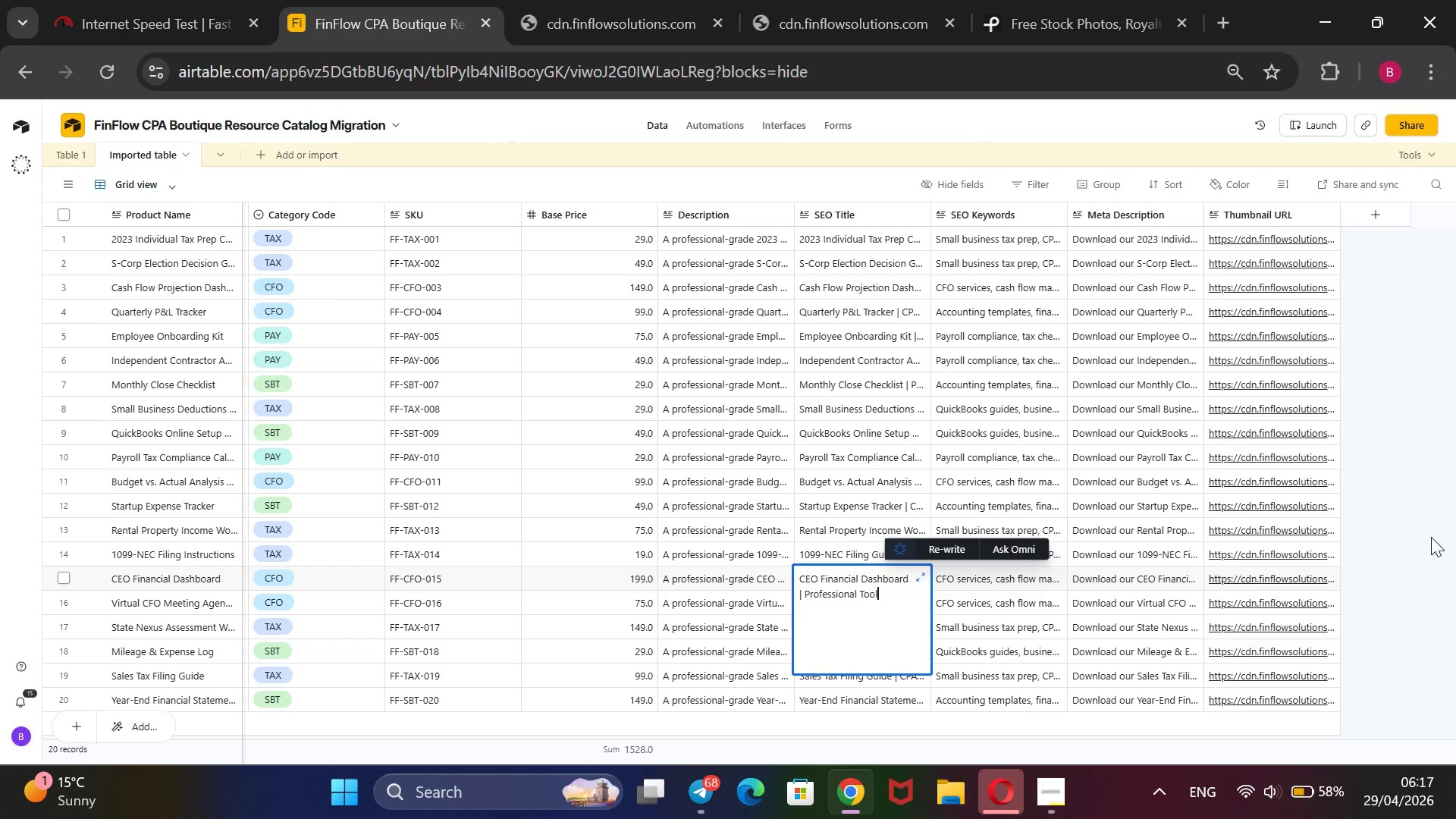 
left_click([1365, 535])
 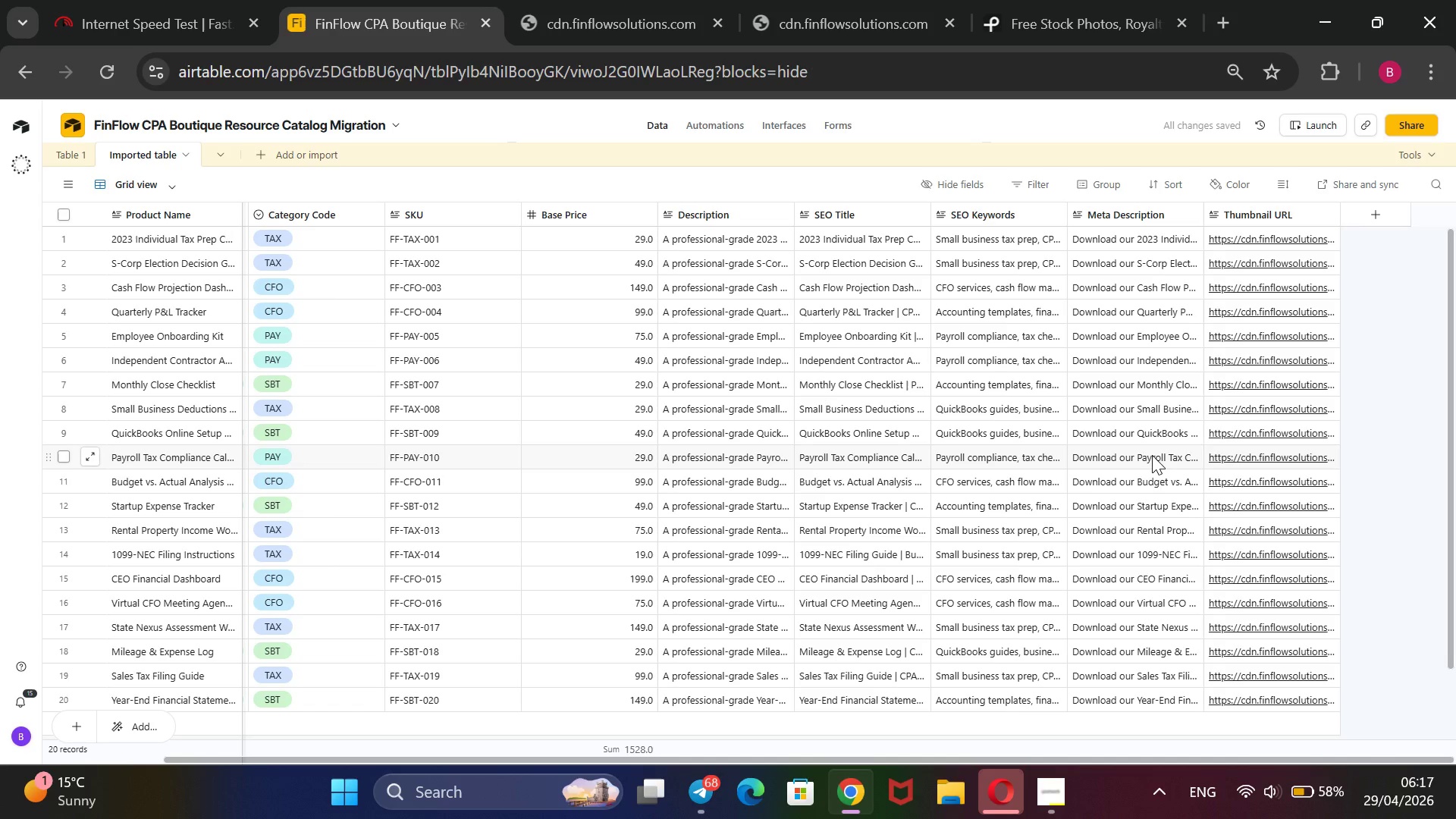 
wait(8.41)
 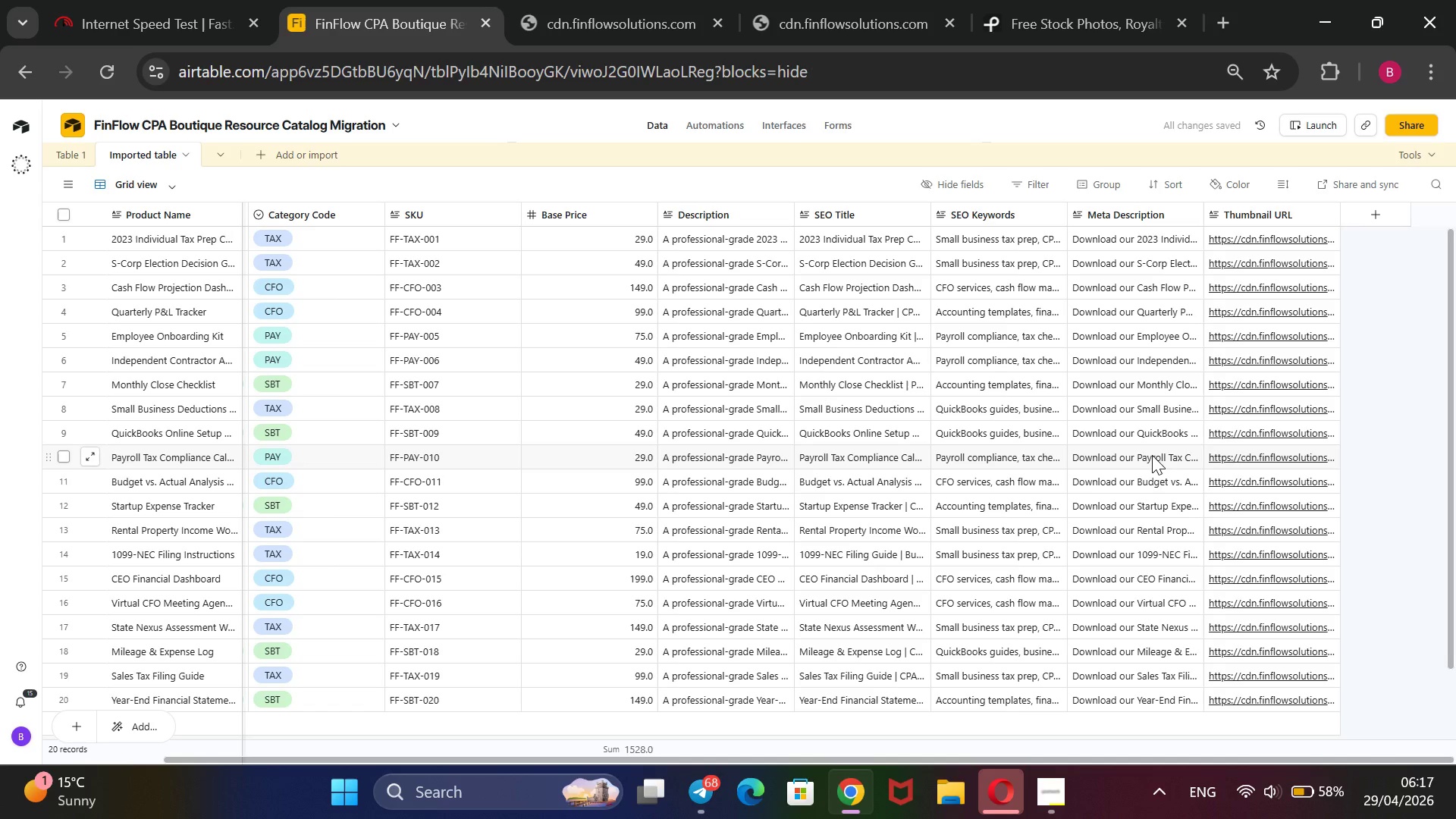 
double_click([863, 583])
 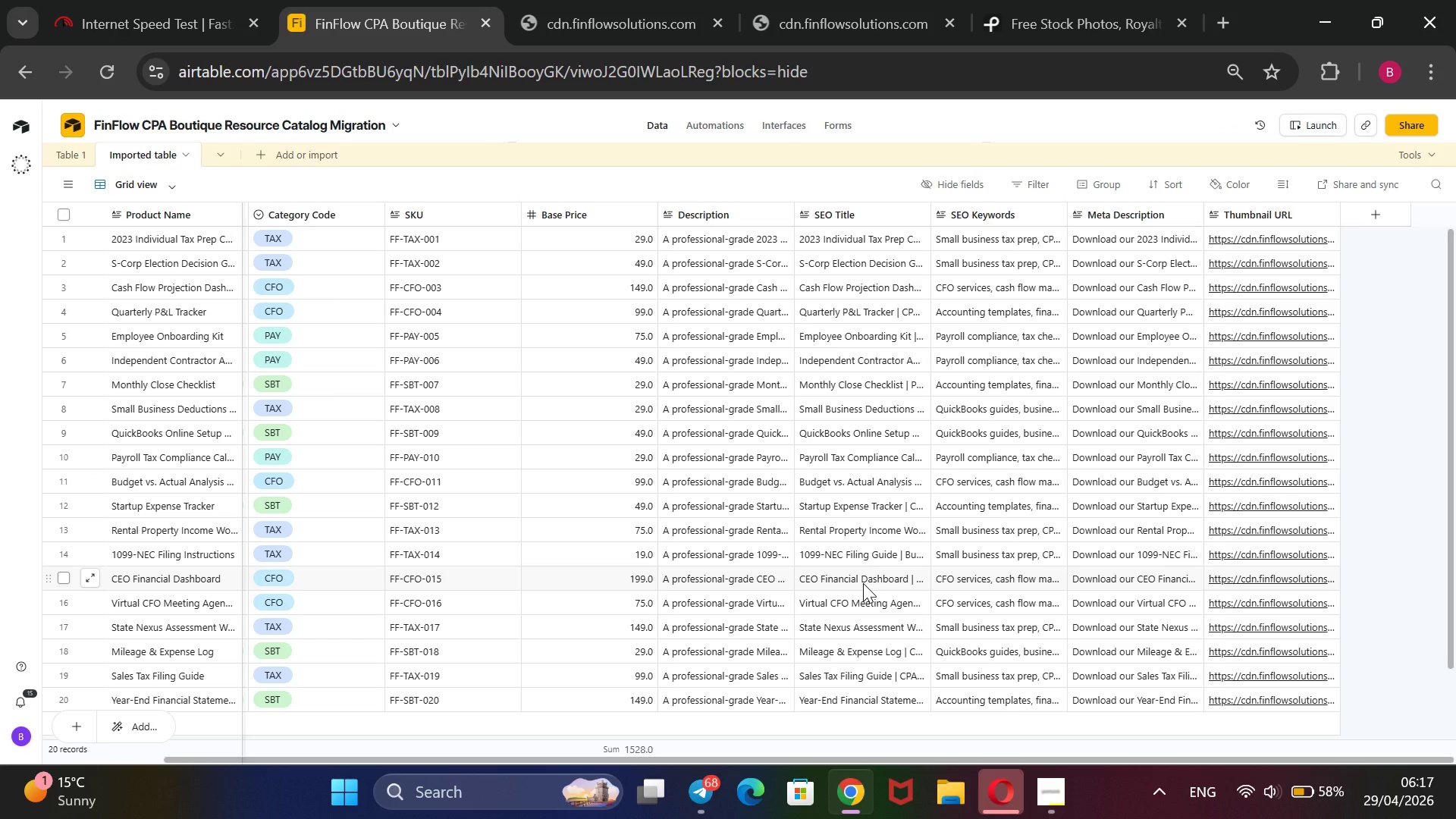 
triple_click([863, 583])
 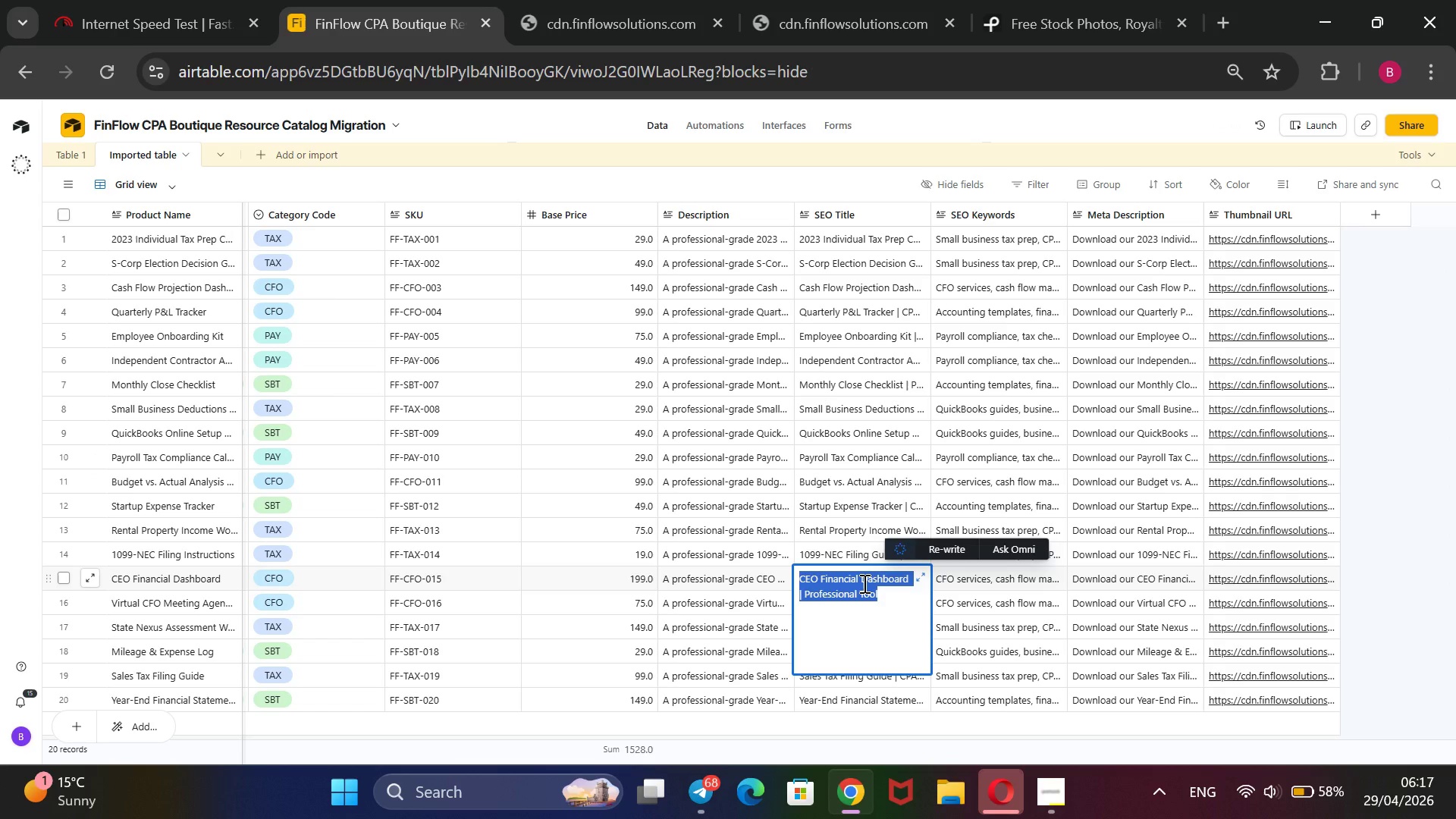 
wait(16.61)
 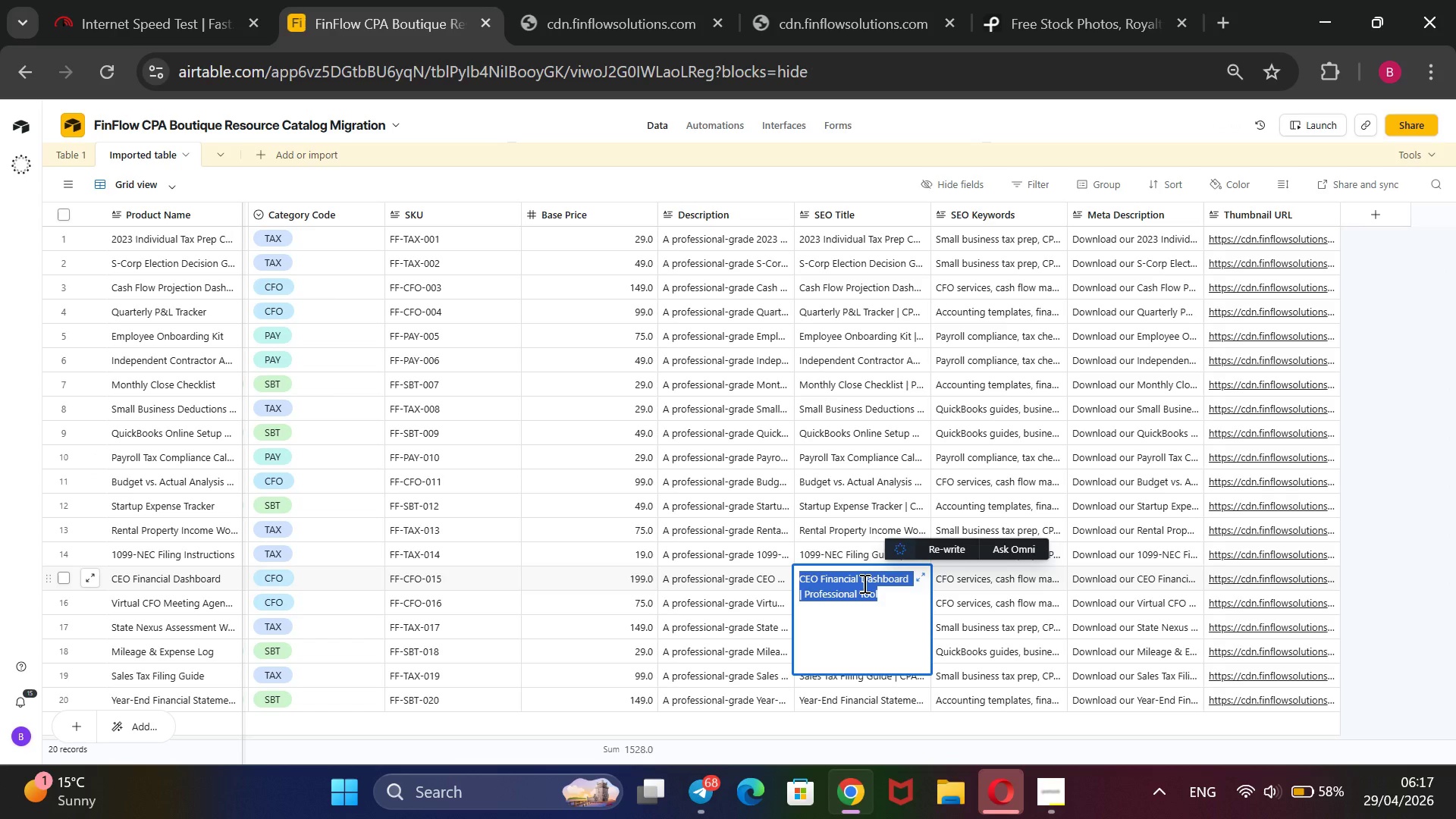 
left_click([1356, 595])
 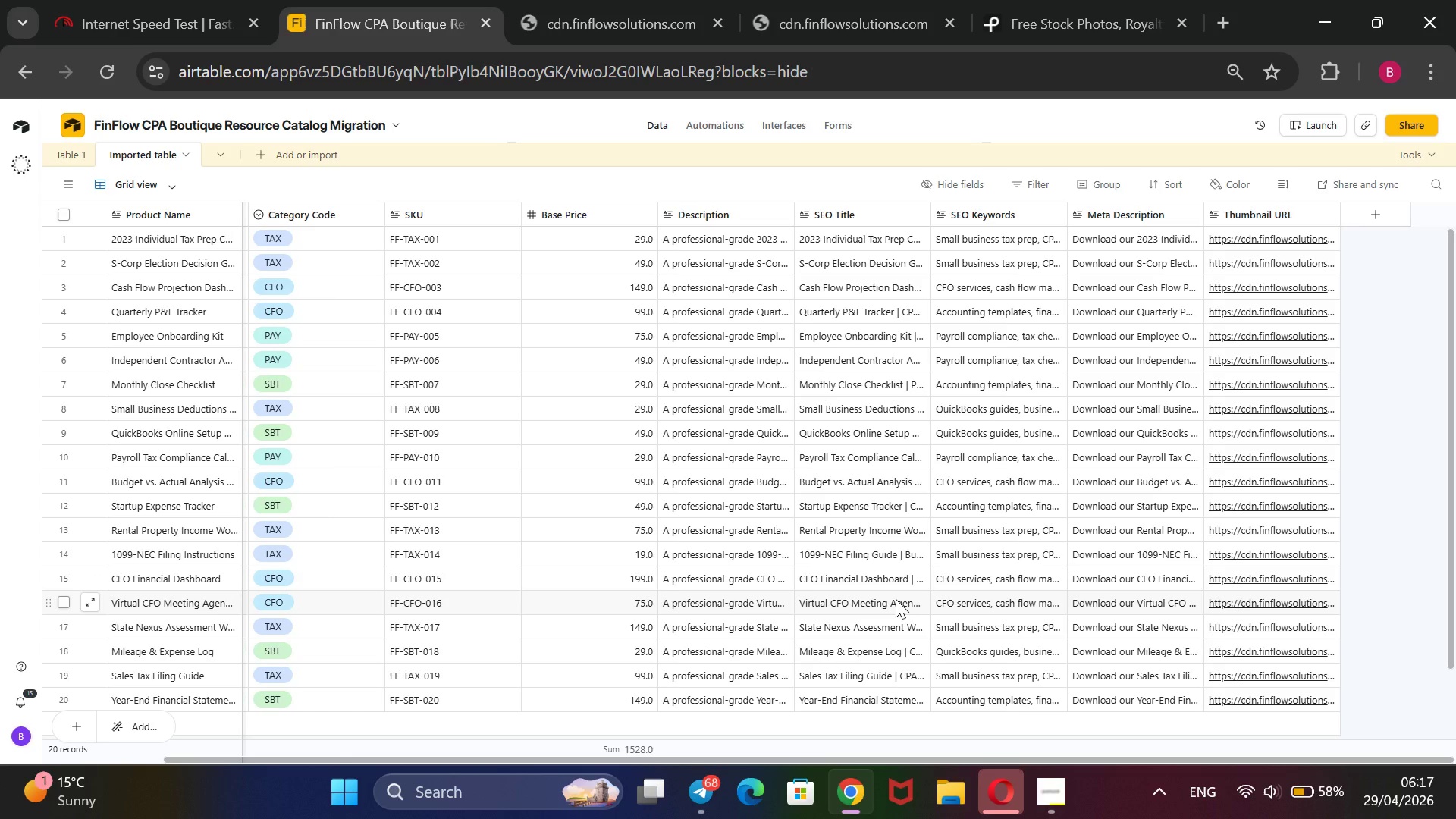 
wait(6.62)
 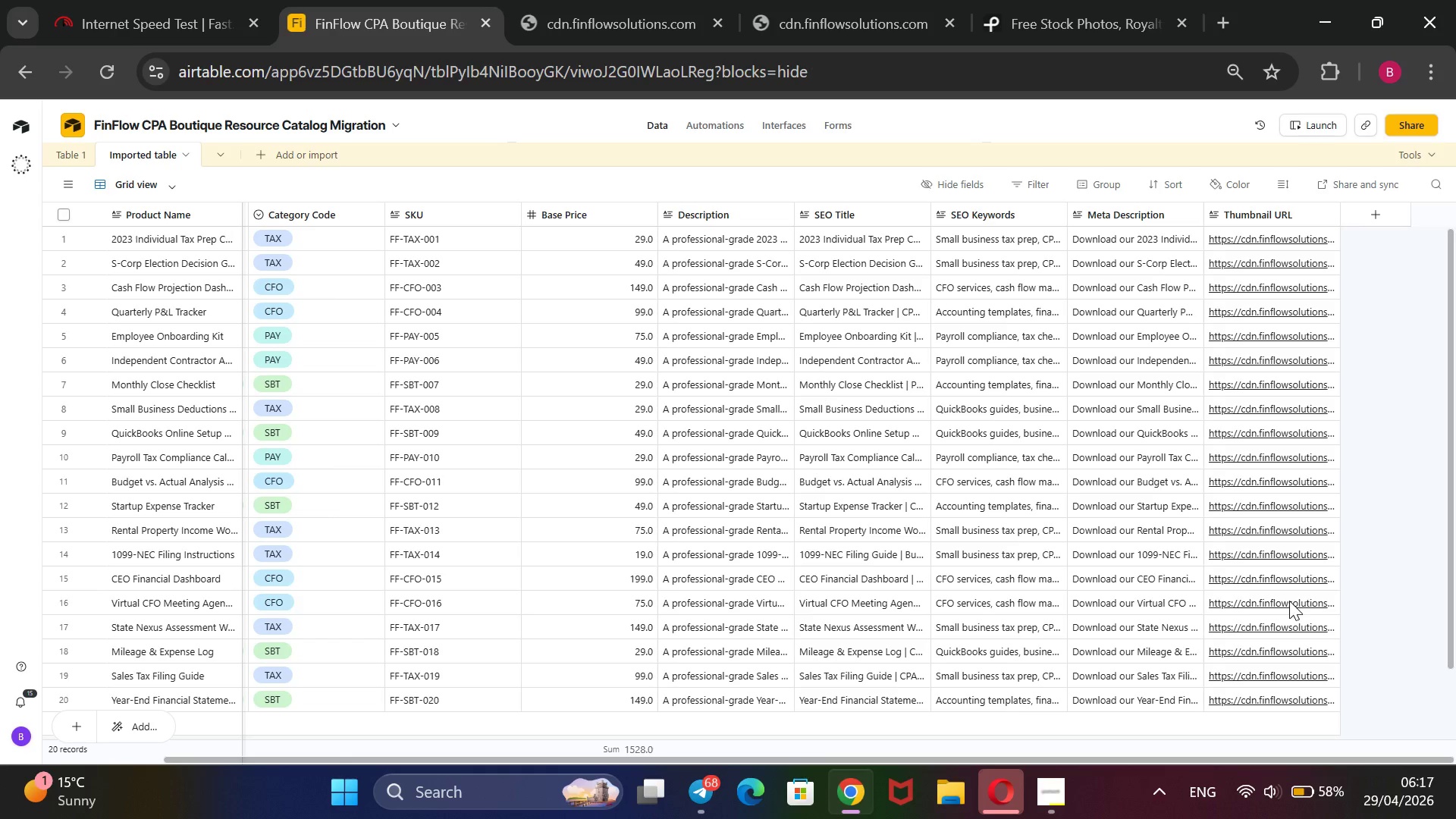 
double_click([896, 599])
 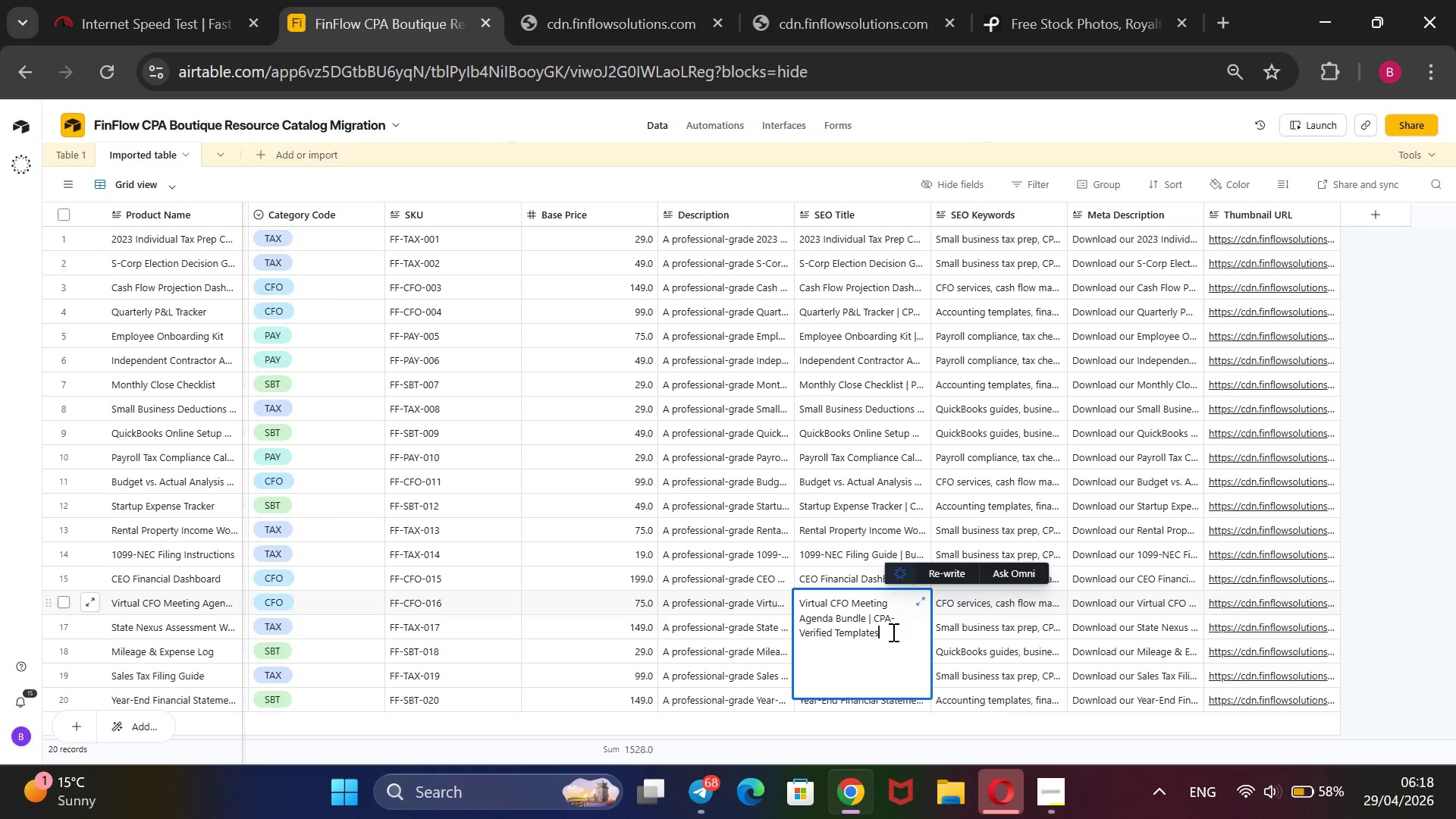 
wait(6.09)
 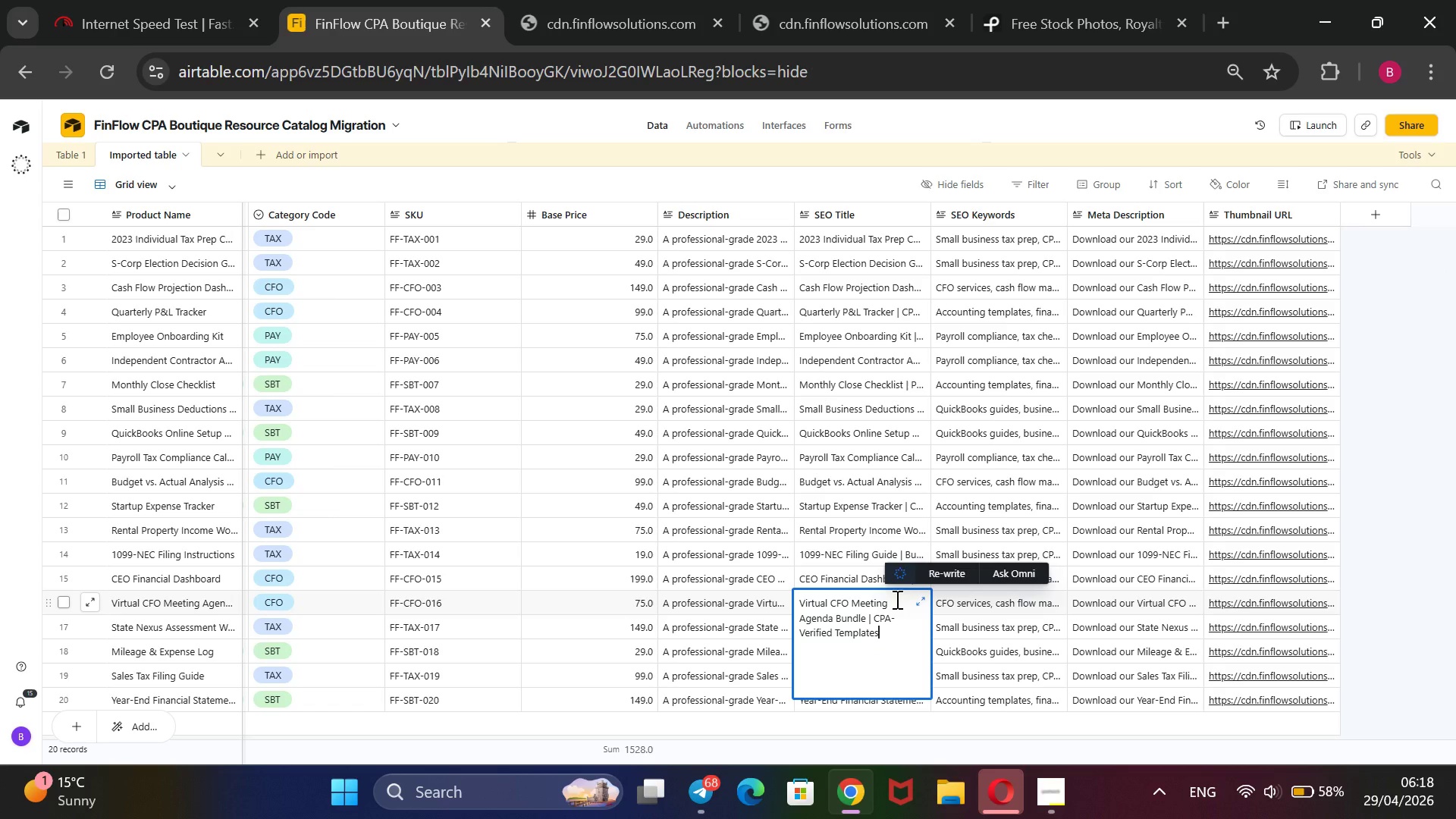 
left_click_drag(start_coordinate=[890, 632], to_coordinate=[792, 642])
 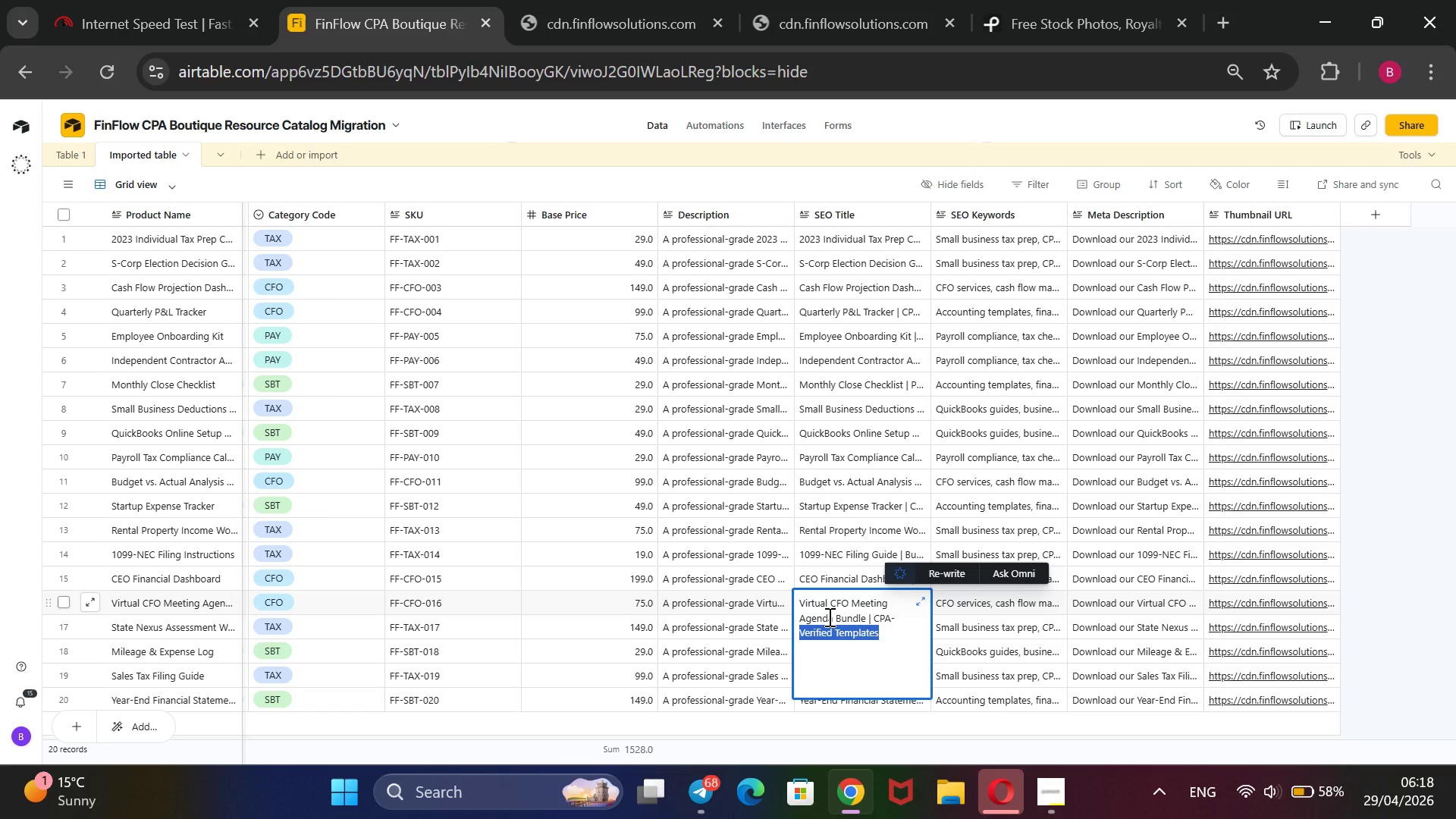 
key(Backspace)
type(Resource)
 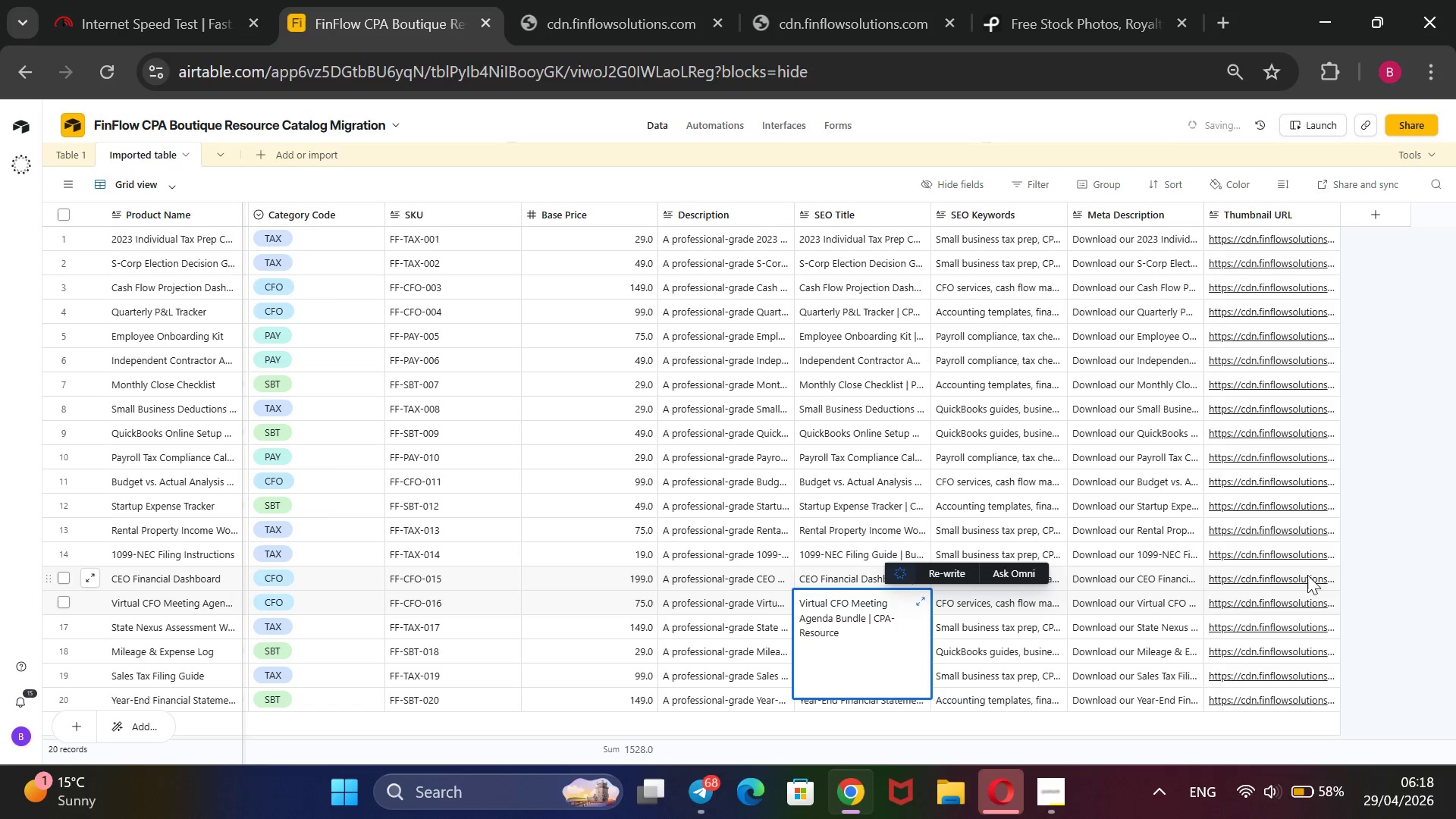 
left_click([1402, 581])
 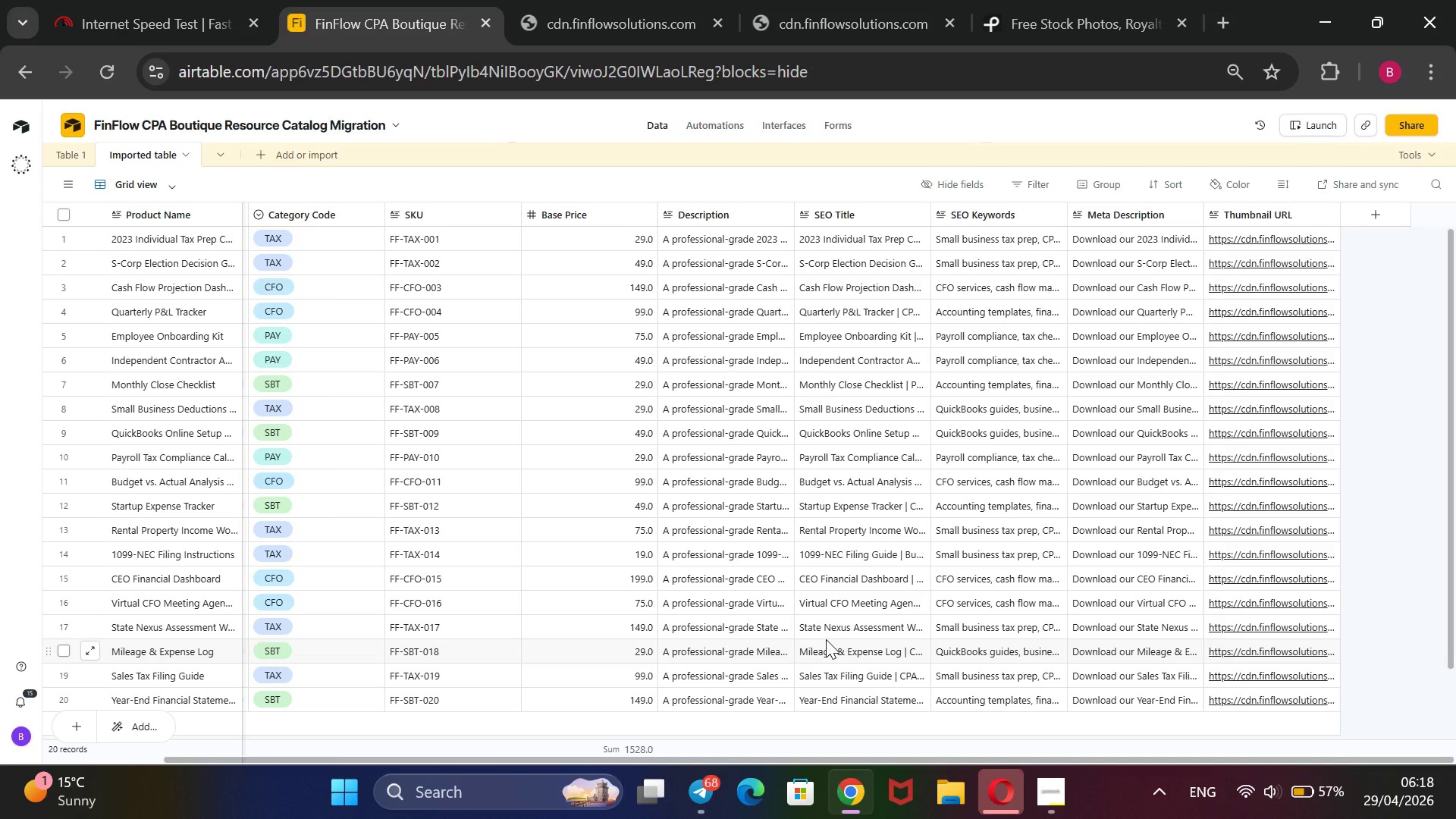 
wait(39.84)
 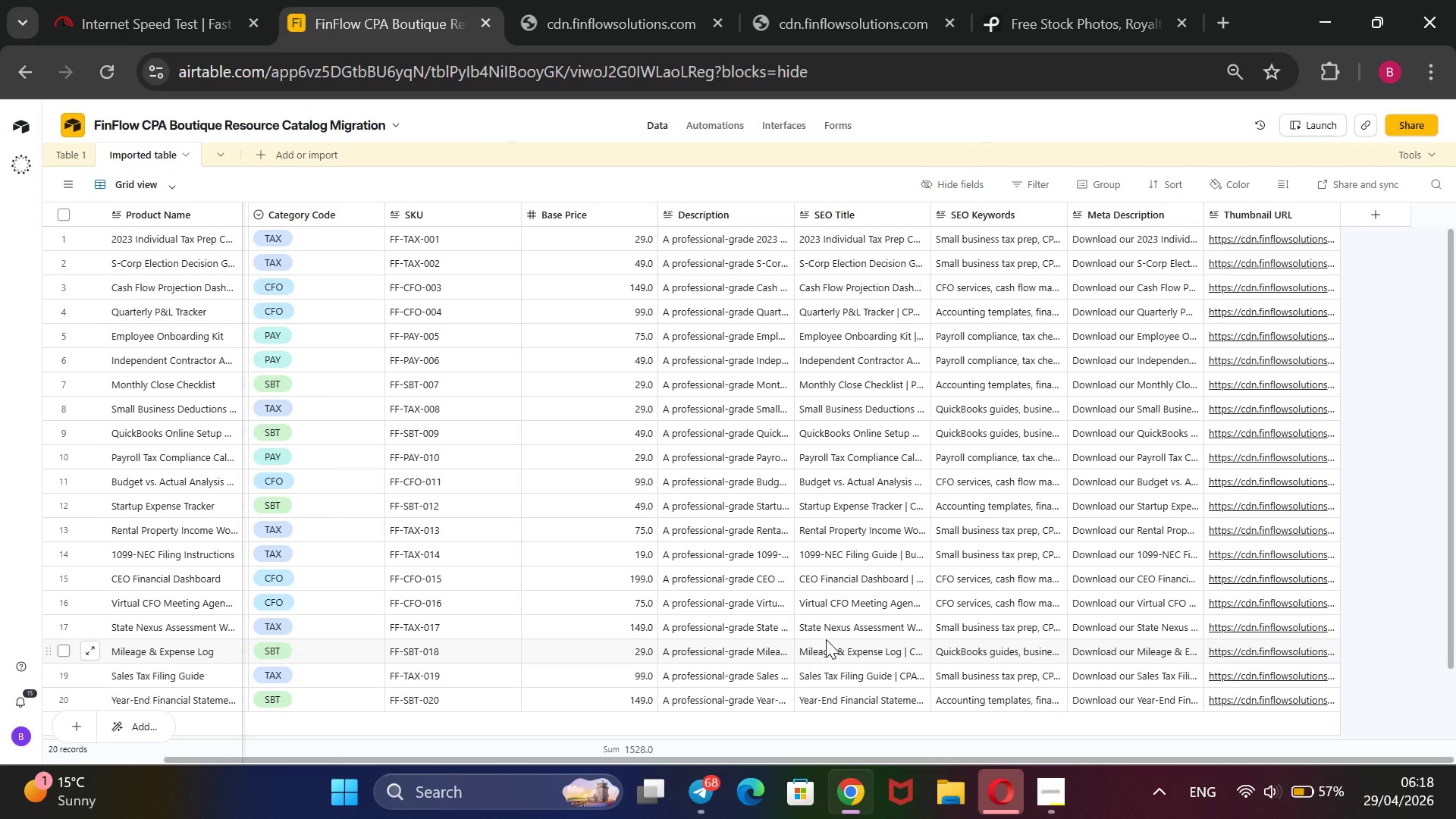 
double_click([837, 628])